 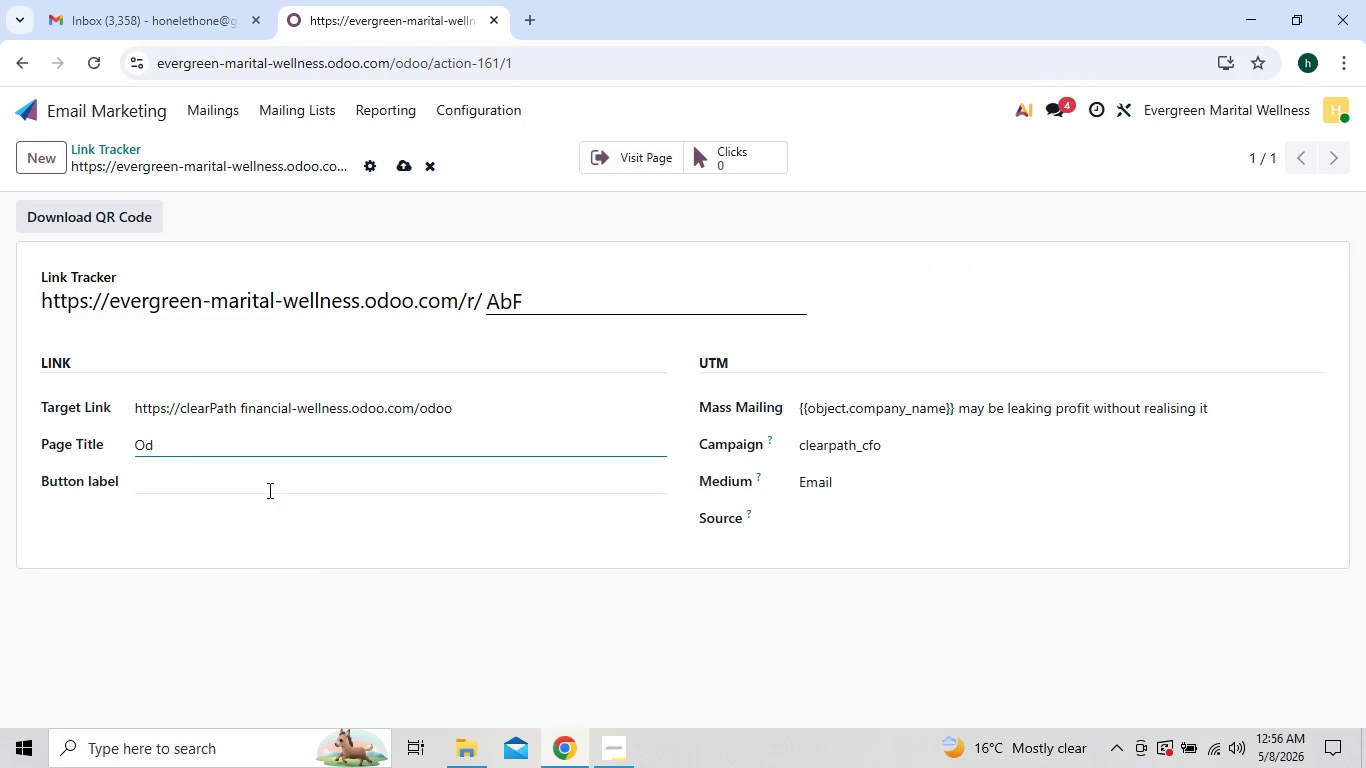 
key(Backspace)
 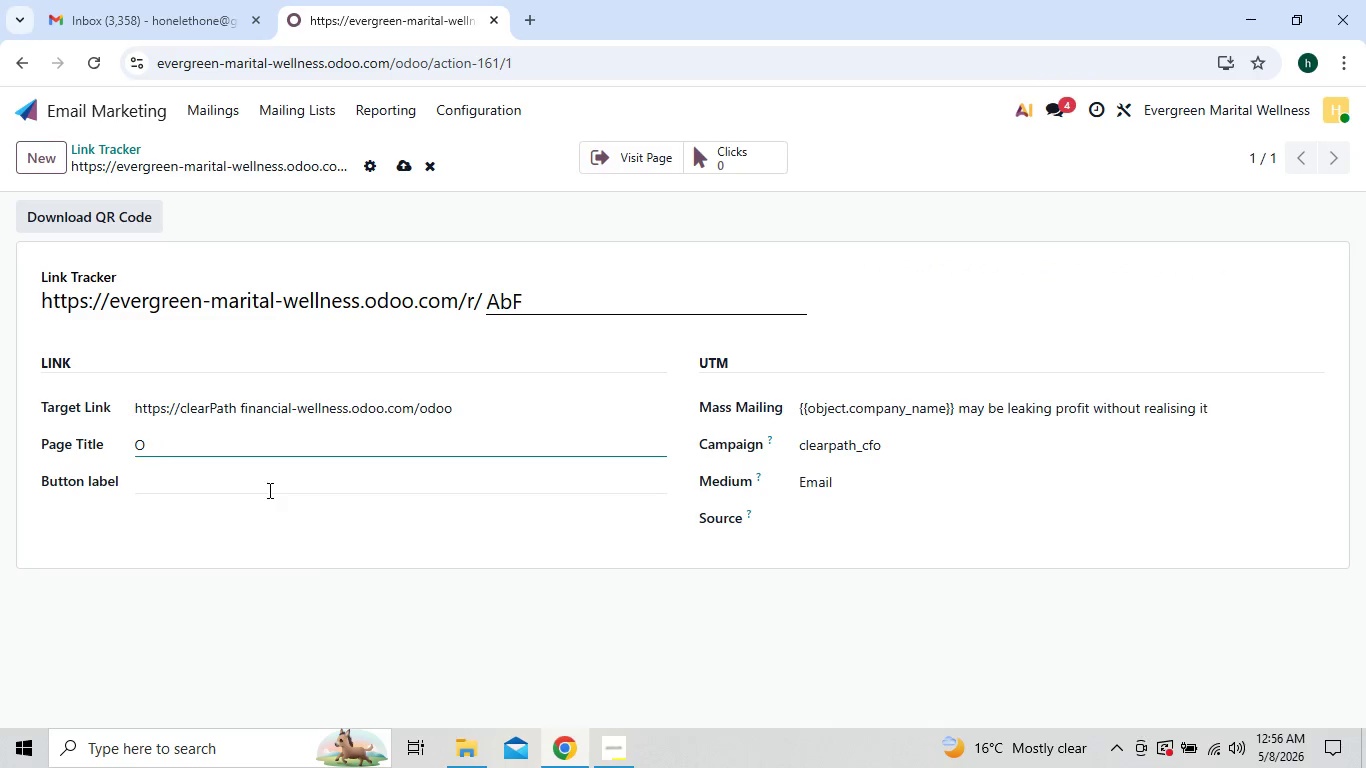 
key(Backspace)
 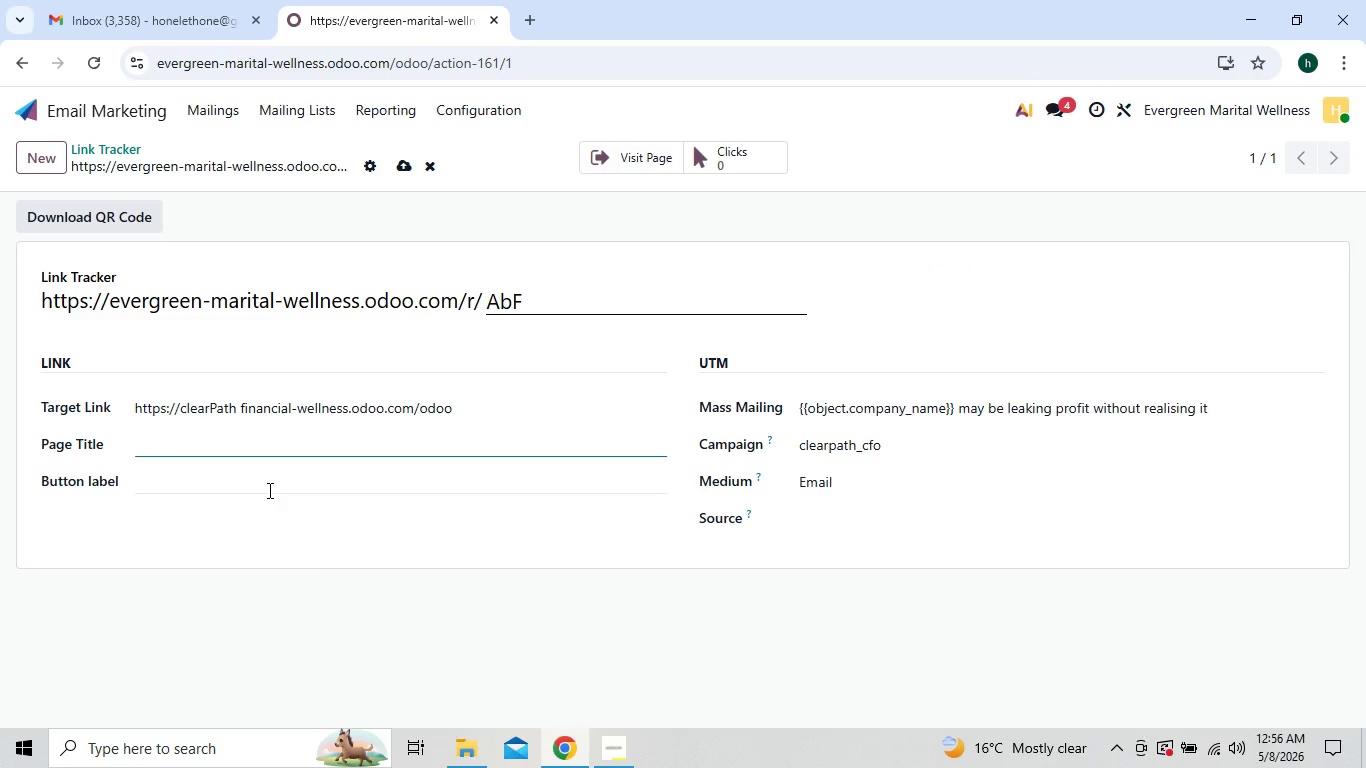 
key(Backspace)
 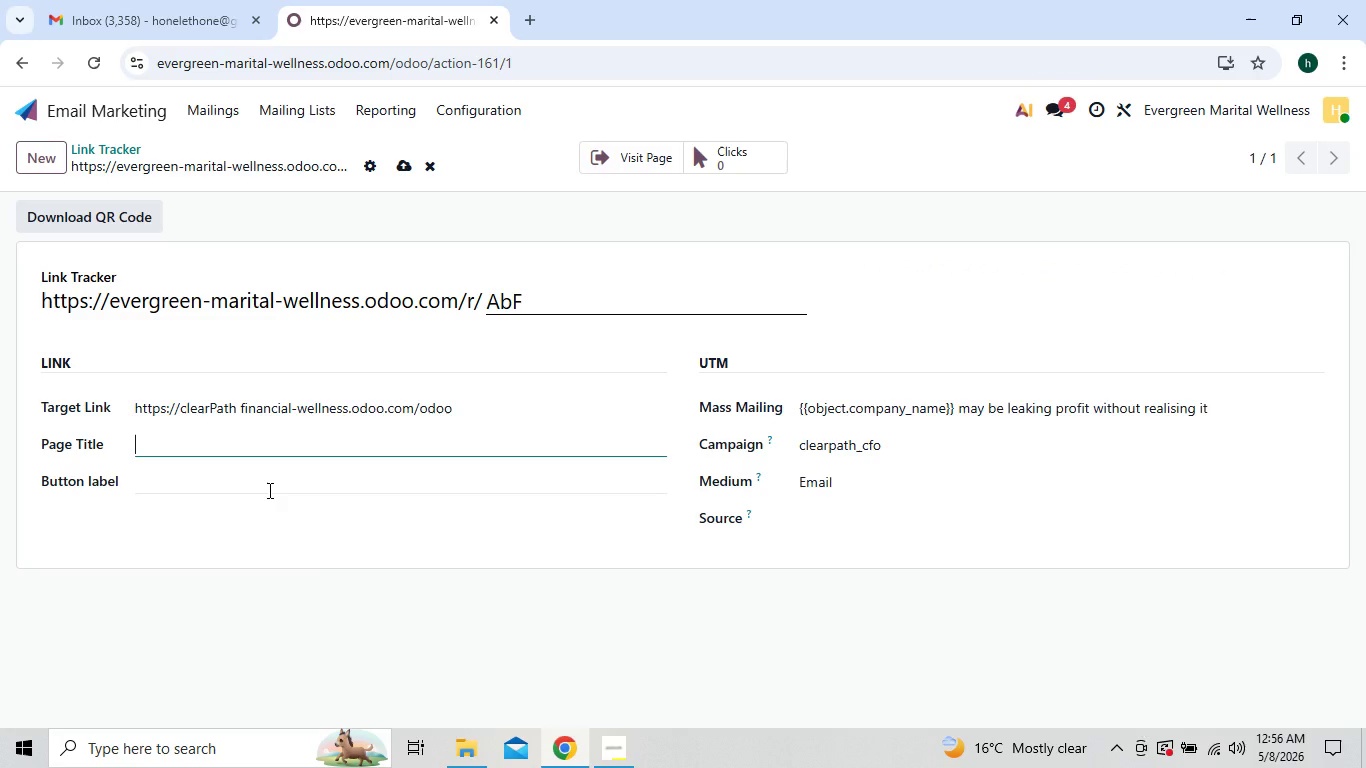 
key(Control+V)
 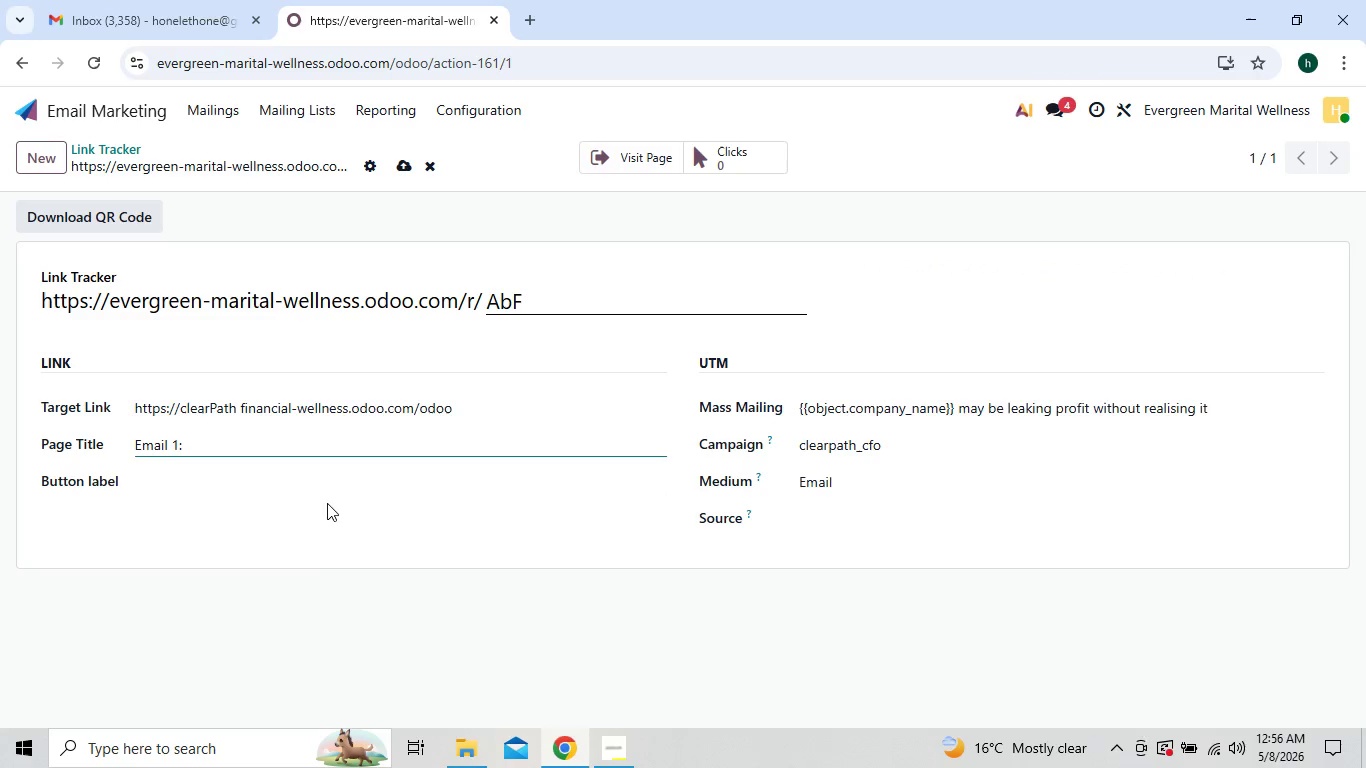 
left_click([332, 505])
 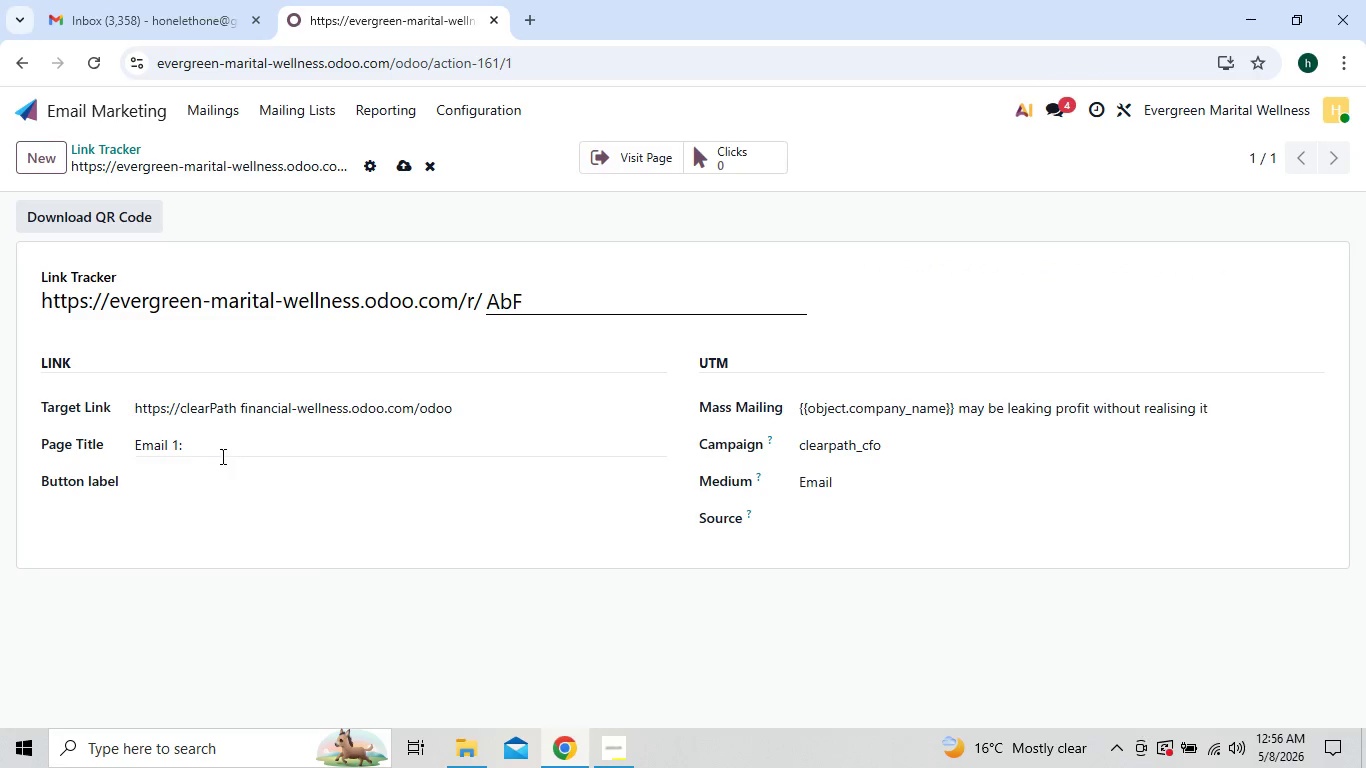 
left_click([209, 446])
 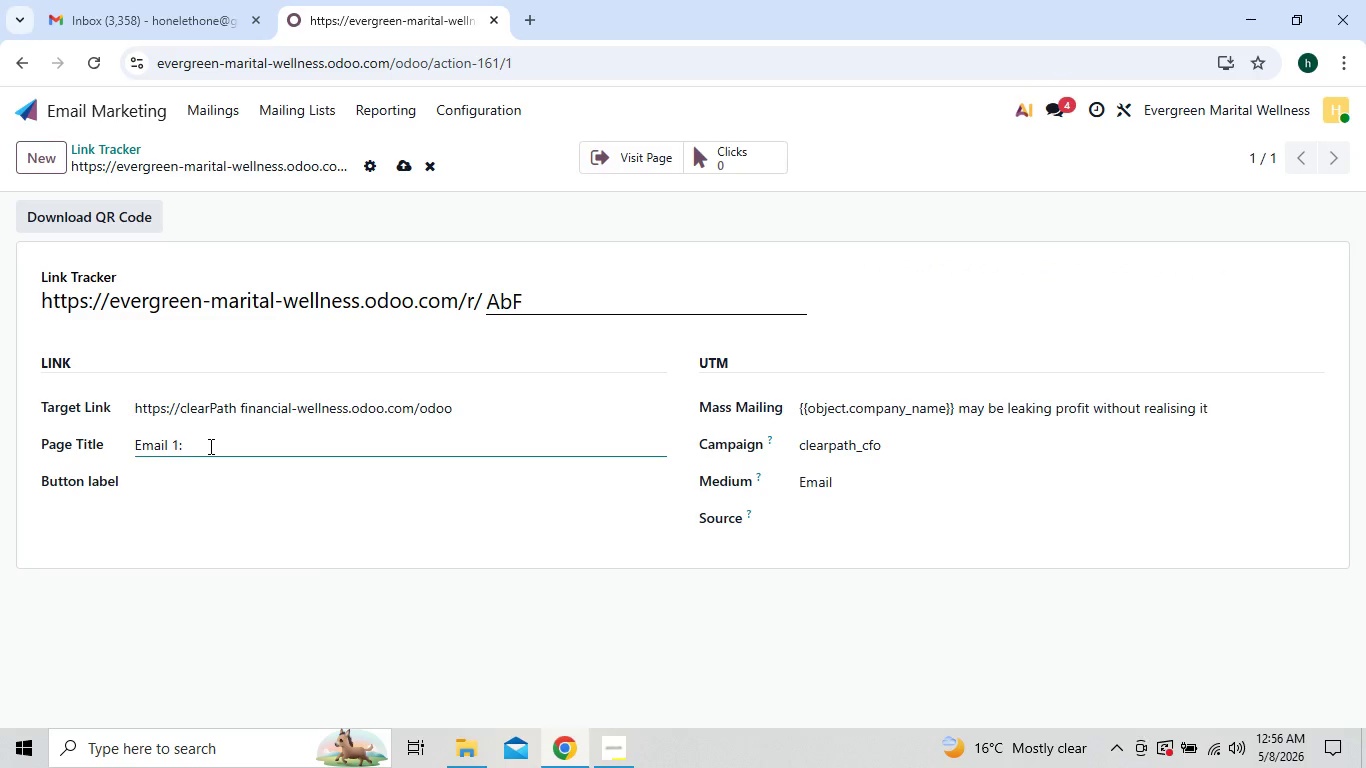 
key(Backspace)
 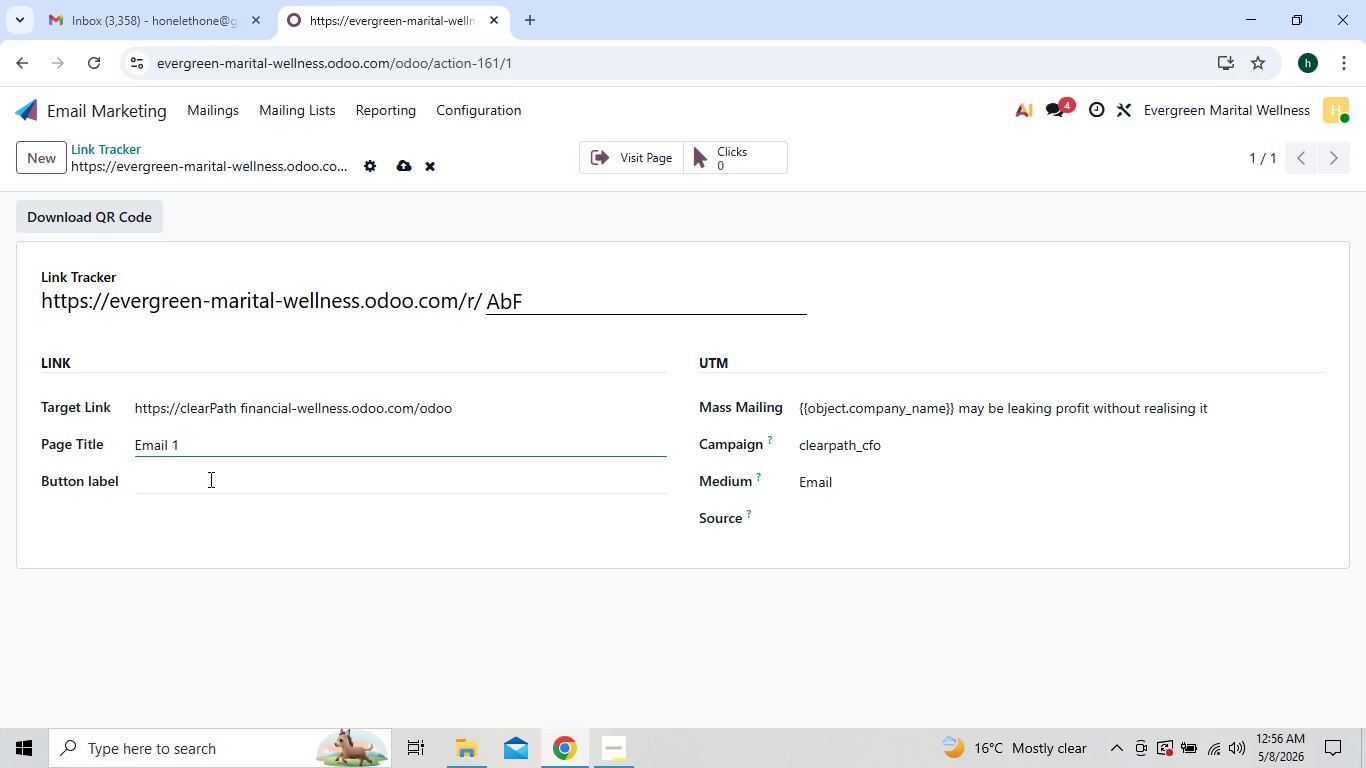 
left_click([209, 479])
 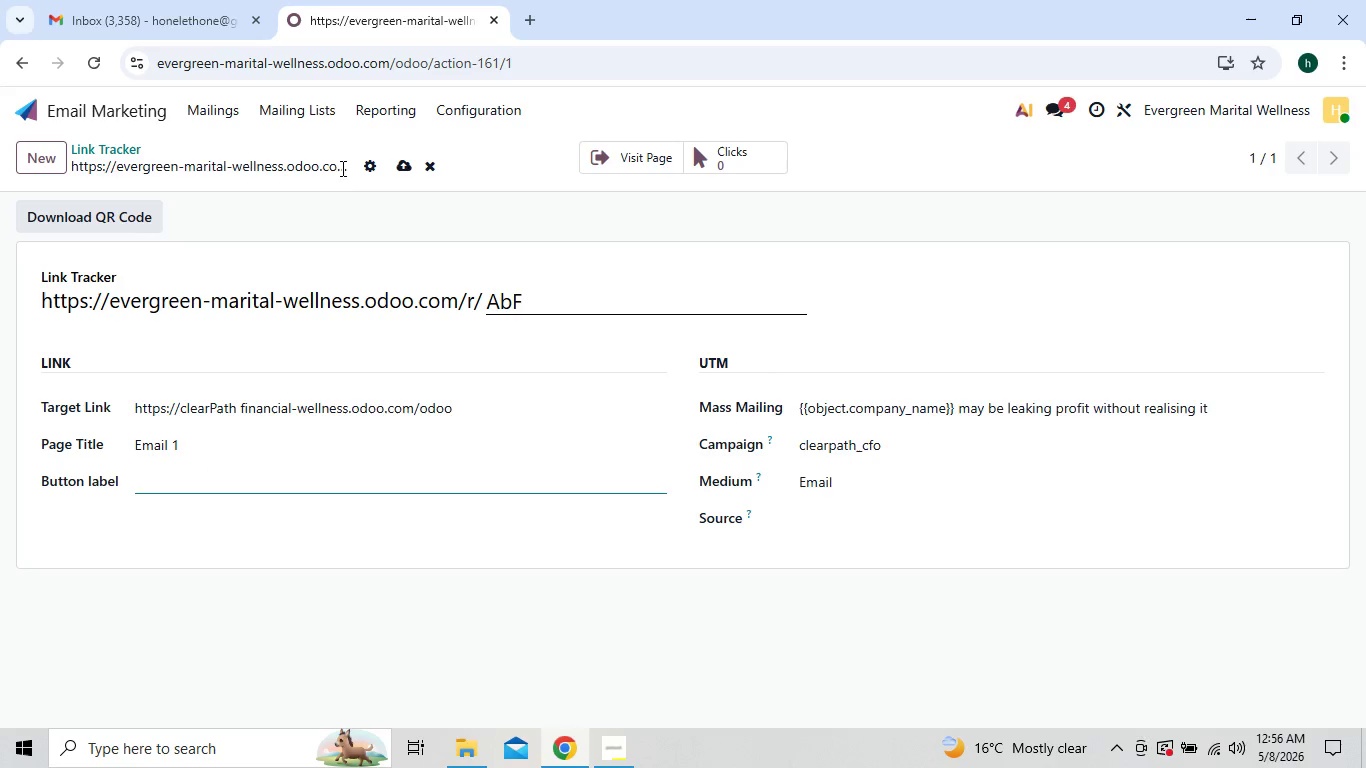 
left_click([403, 163])
 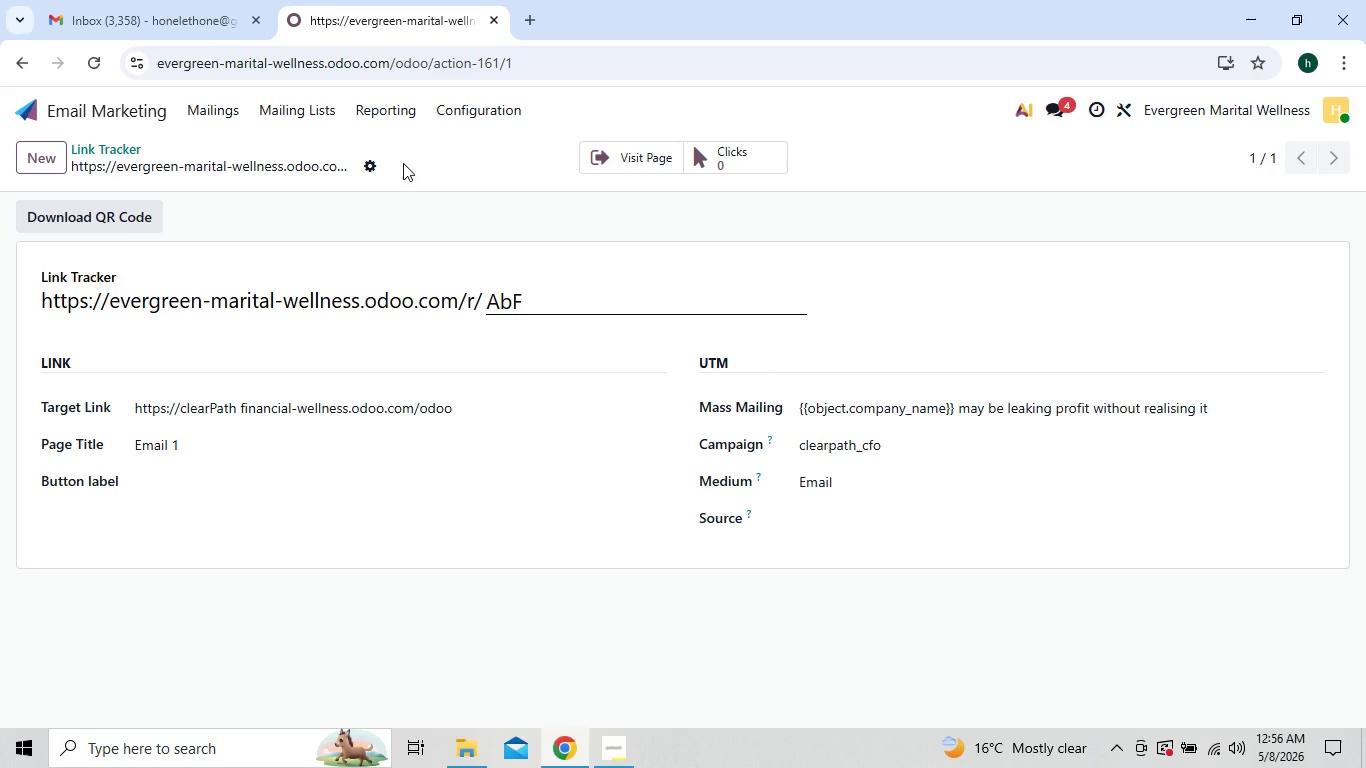 
wait(9.52)
 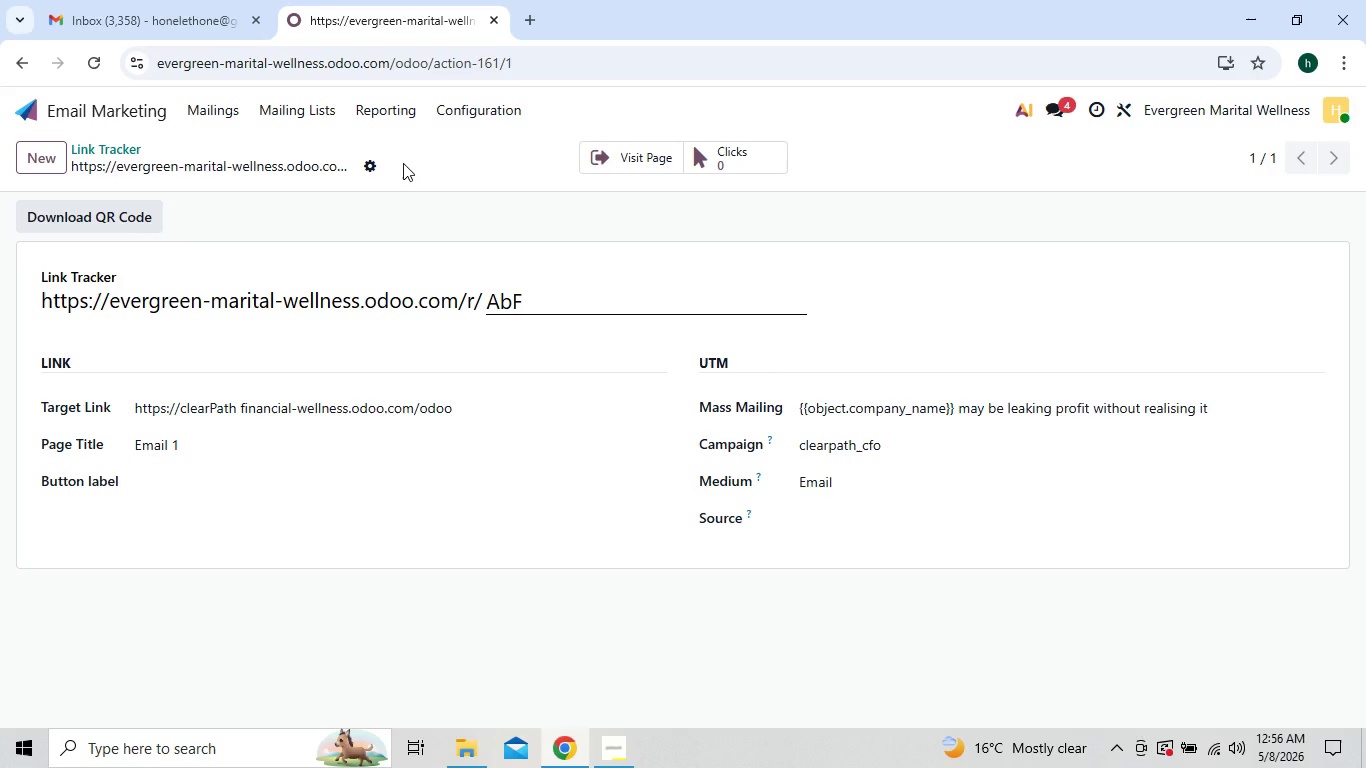 
left_click([52, 159])
 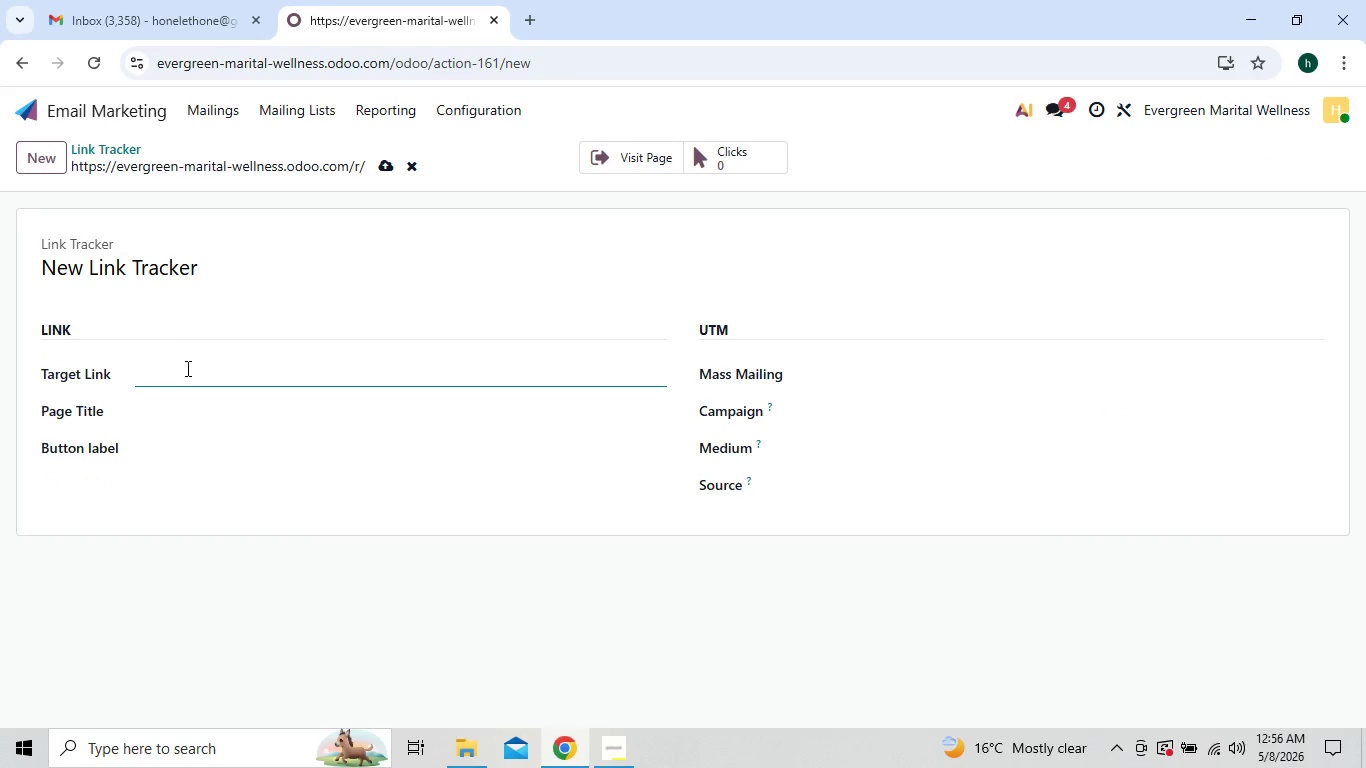 
left_click([174, 373])
 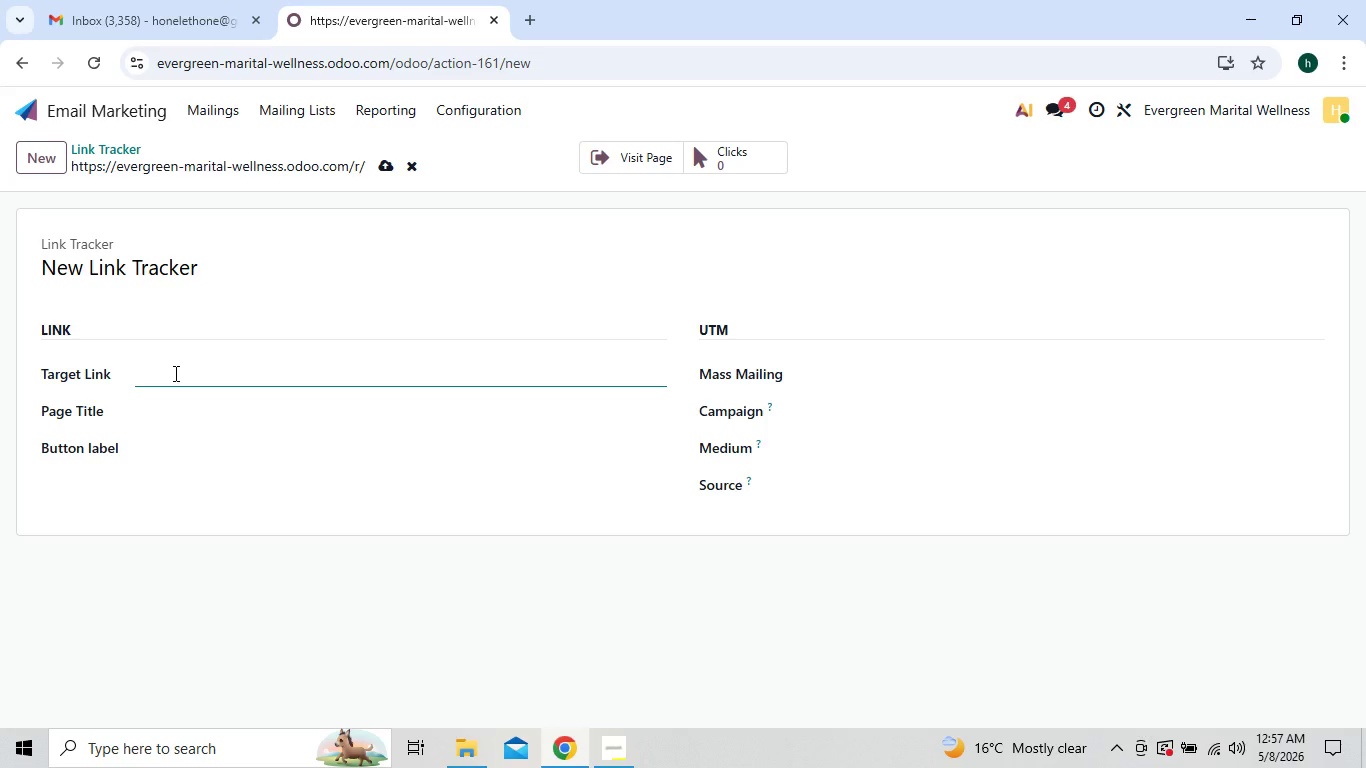 
wait(12.03)
 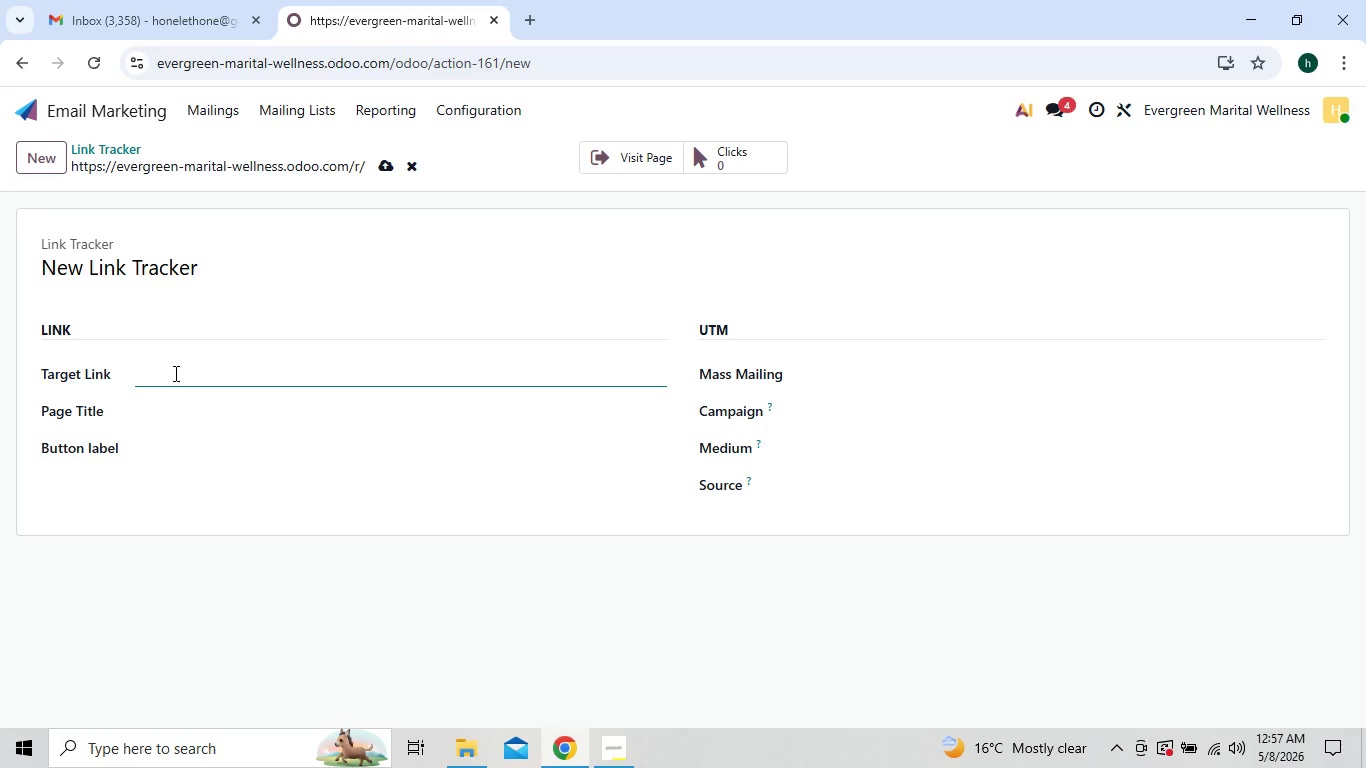 
left_click([263, 65])
 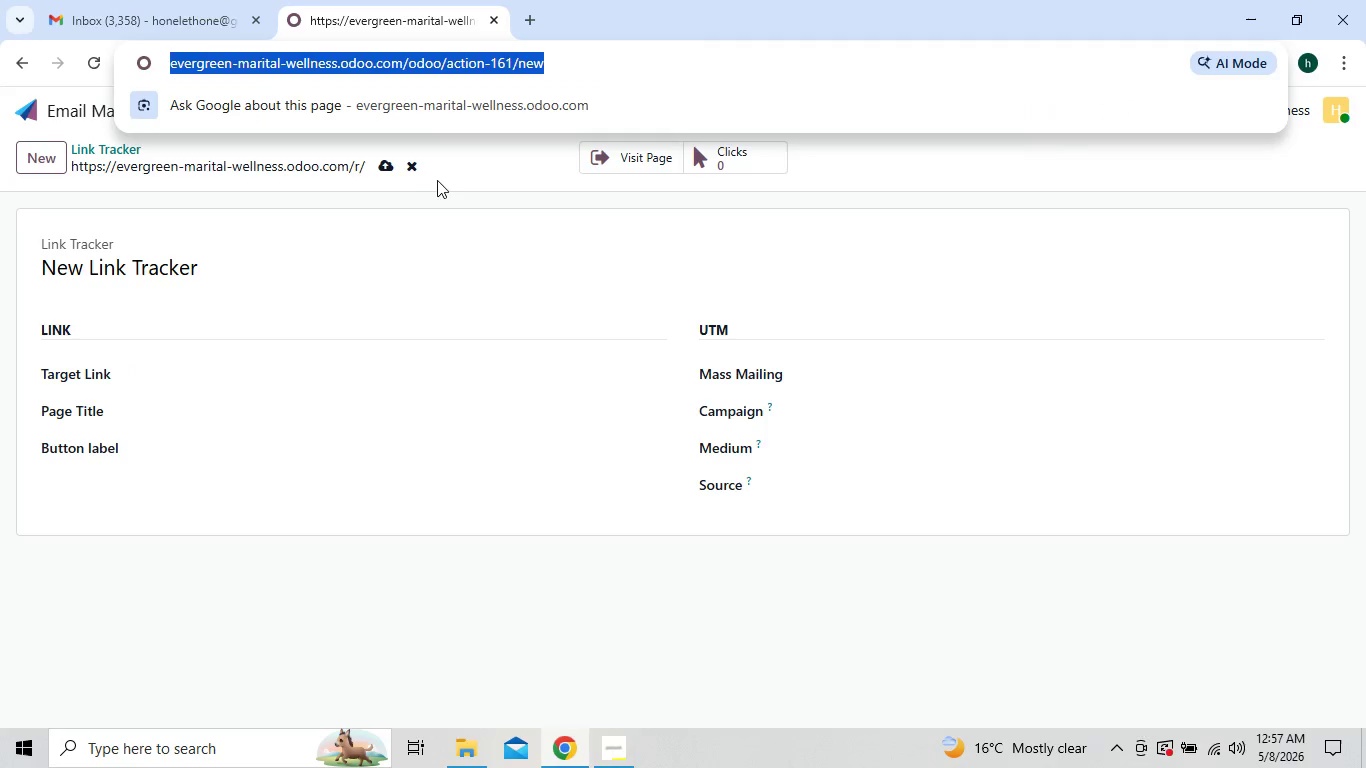 
left_click([449, 169])
 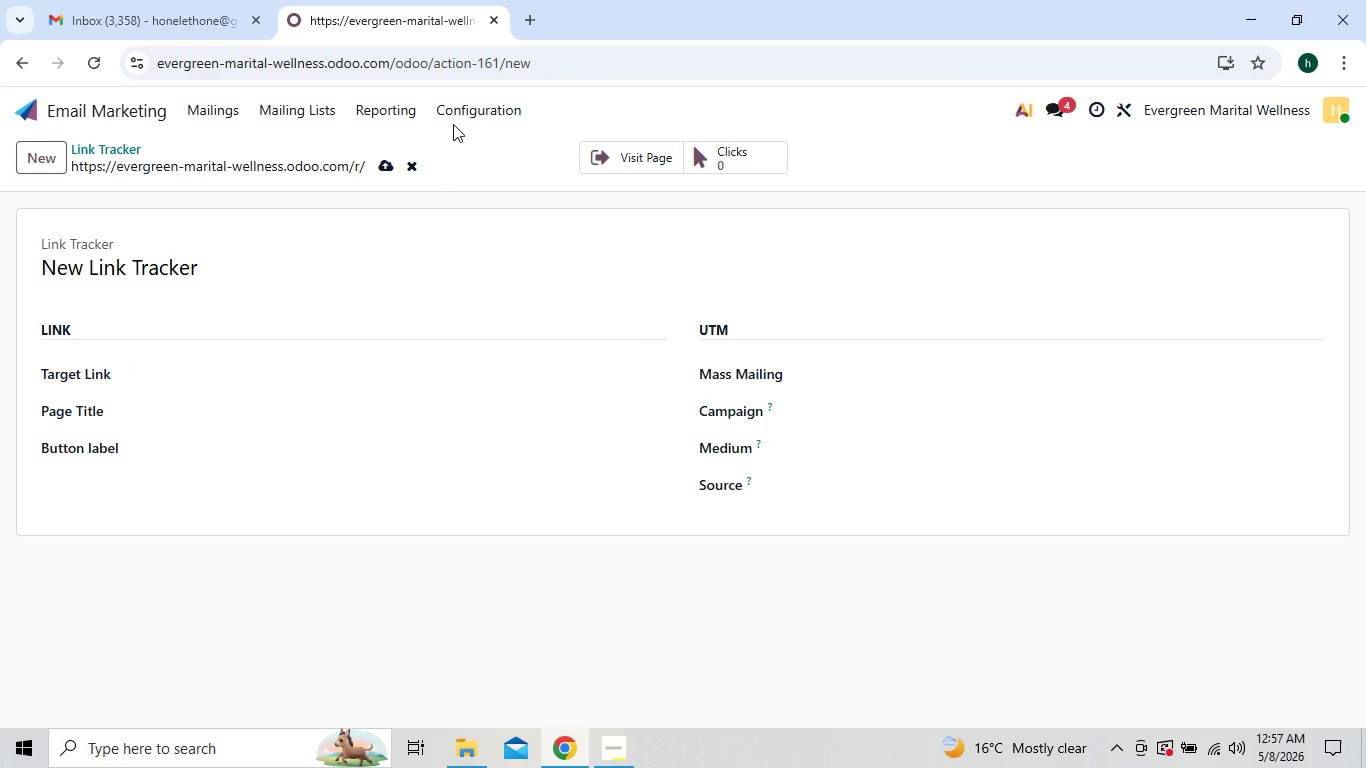 
left_click([455, 124])
 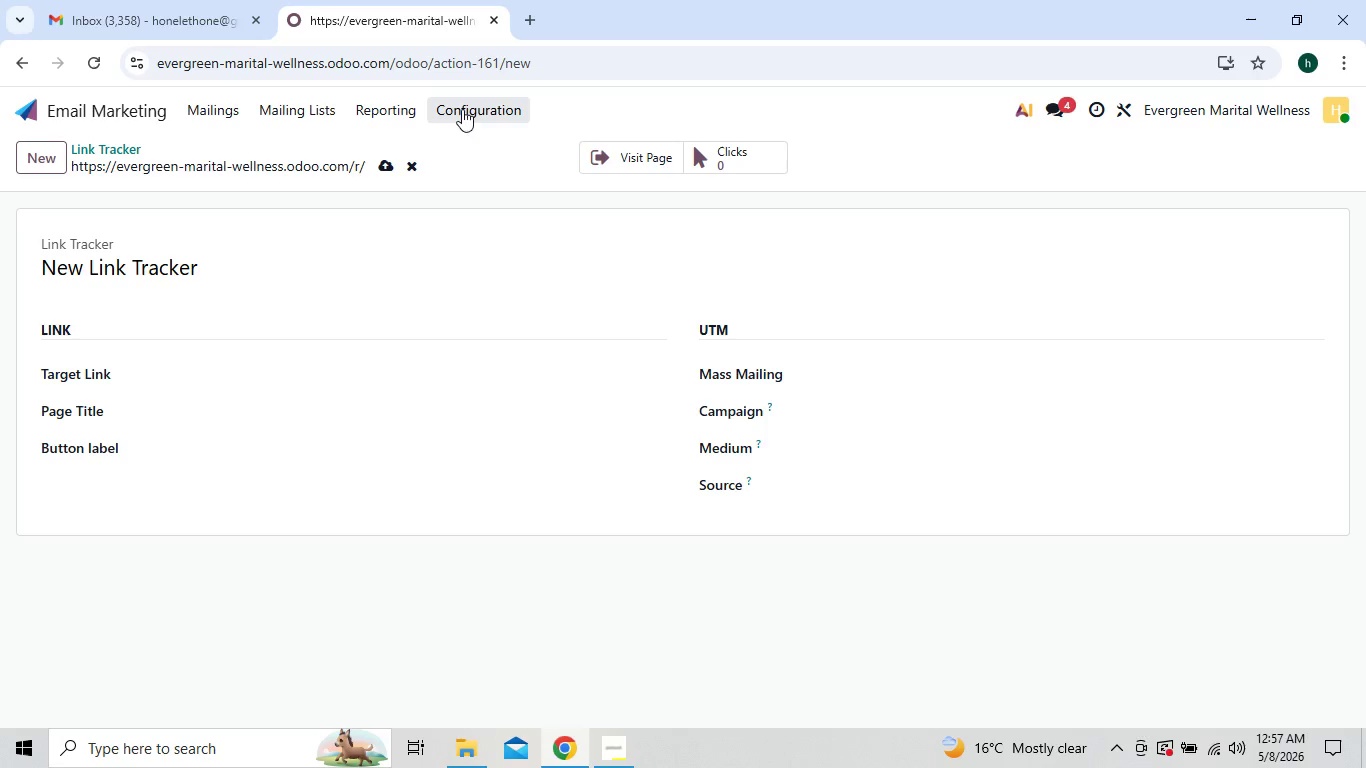 
left_click([465, 107])
 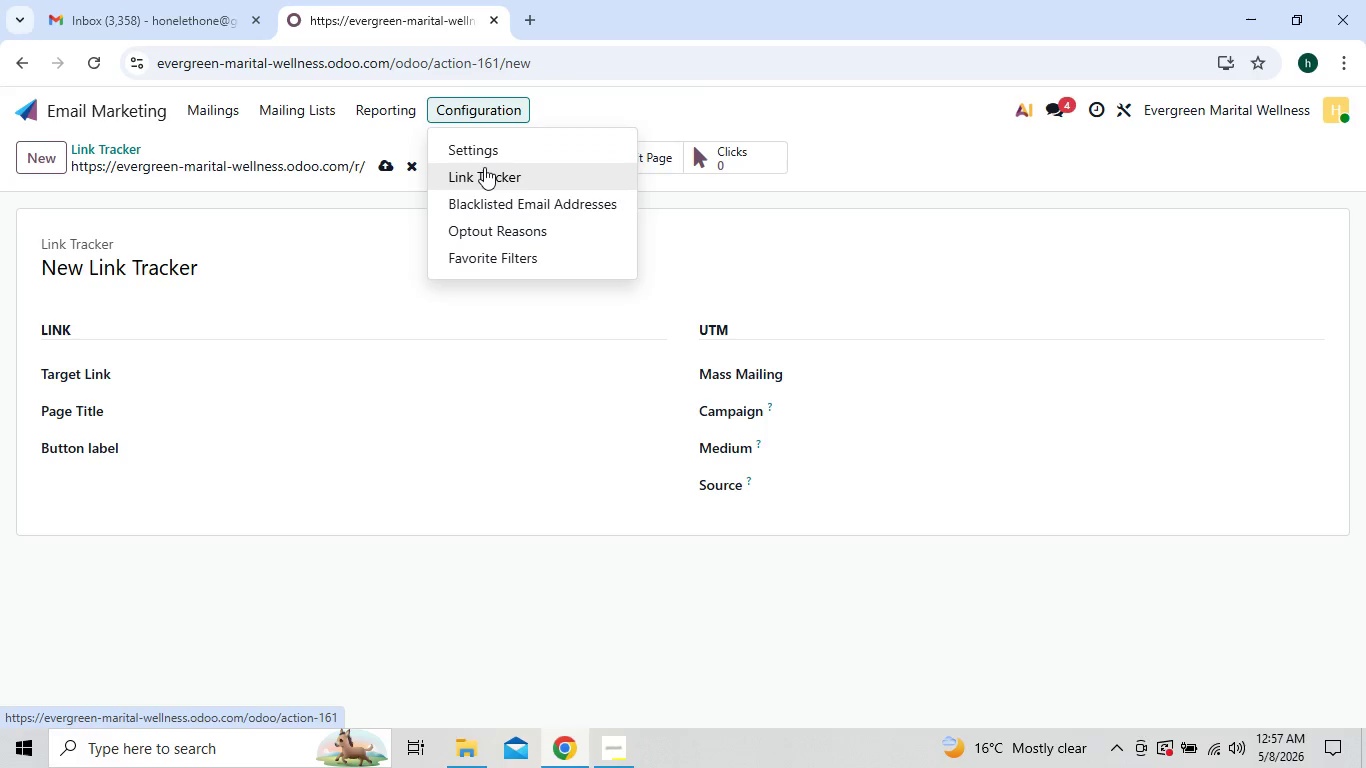 
left_click([484, 167])
 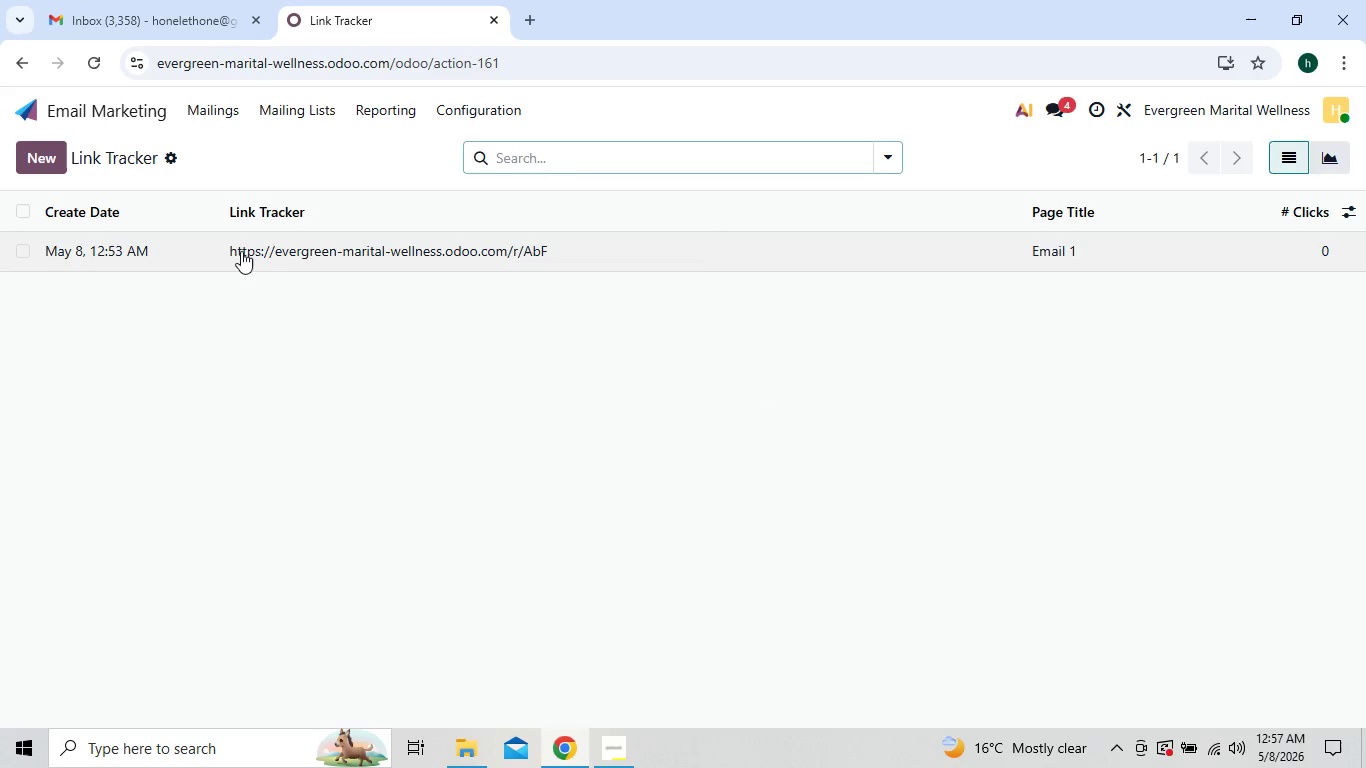 
left_click([238, 251])
 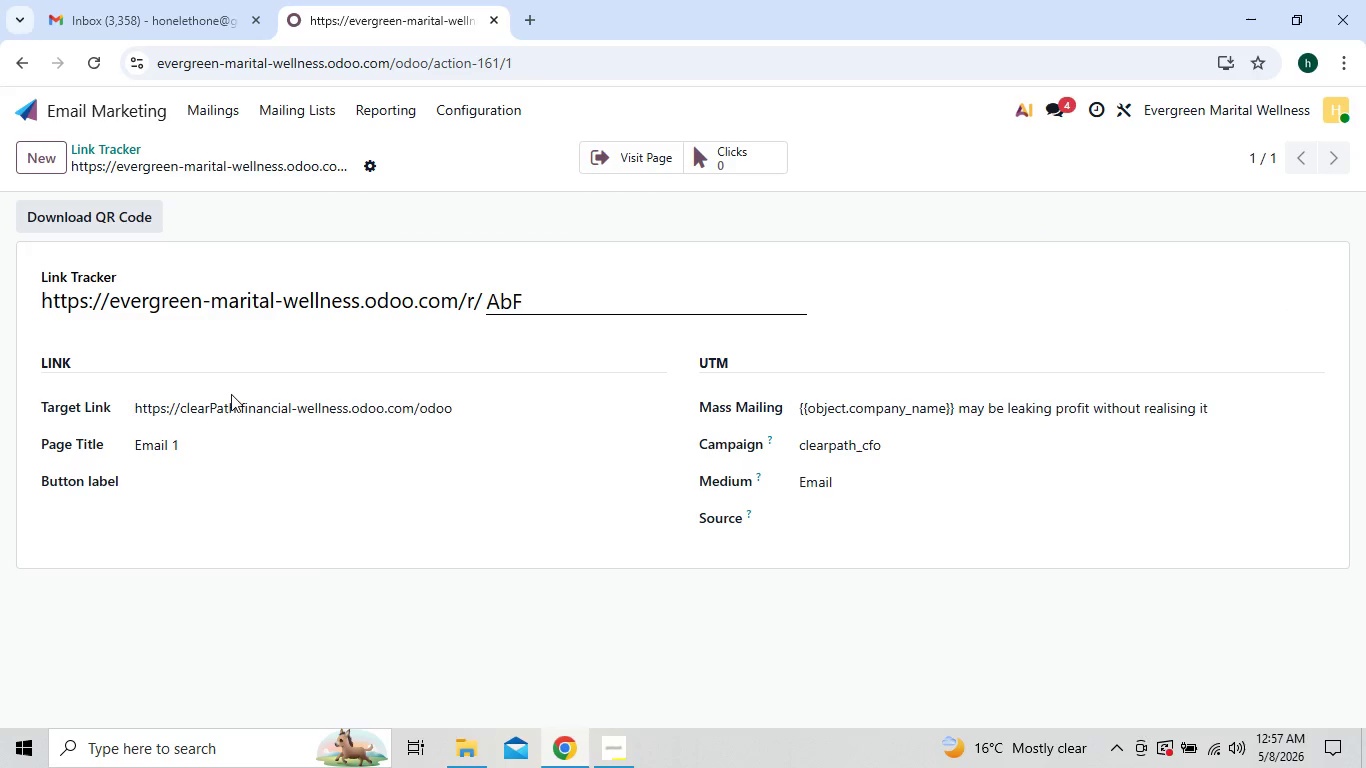 
left_click([229, 407])
 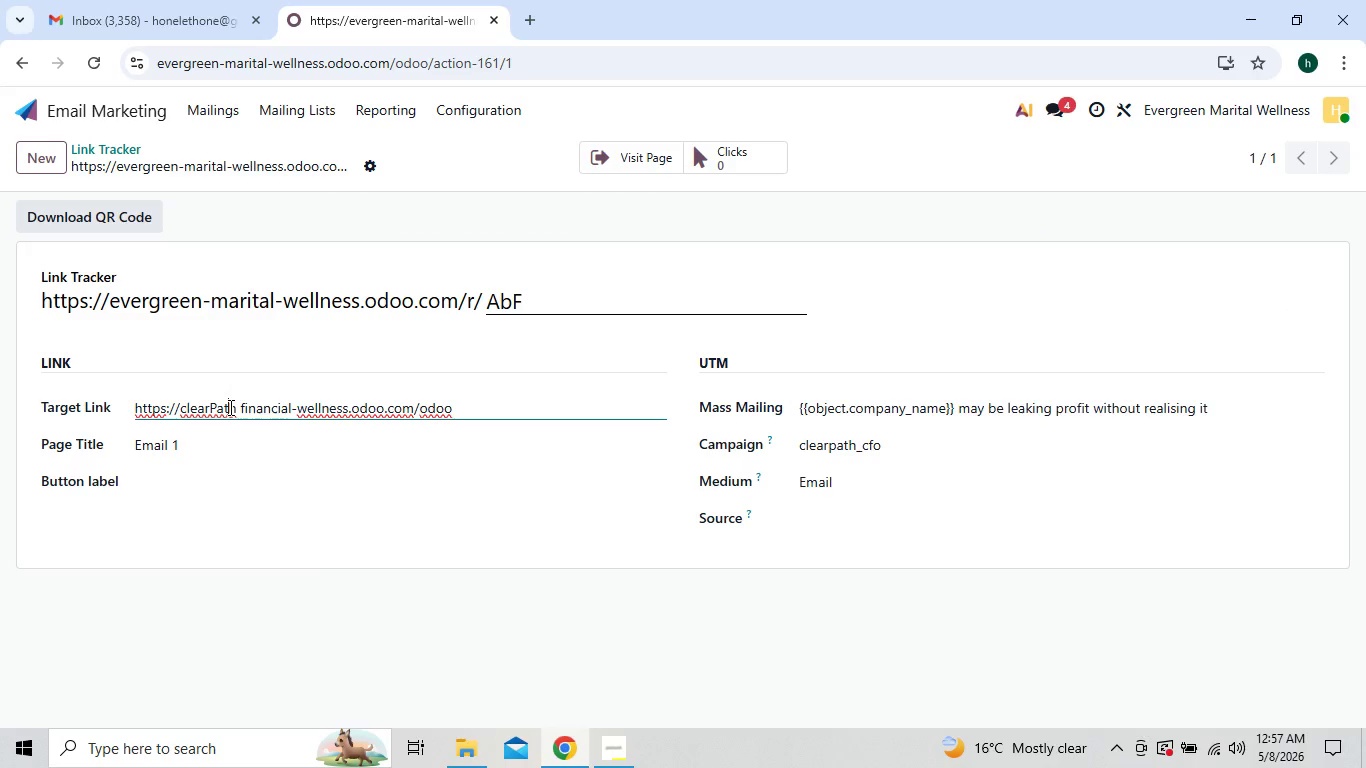 
key(Control+A)
 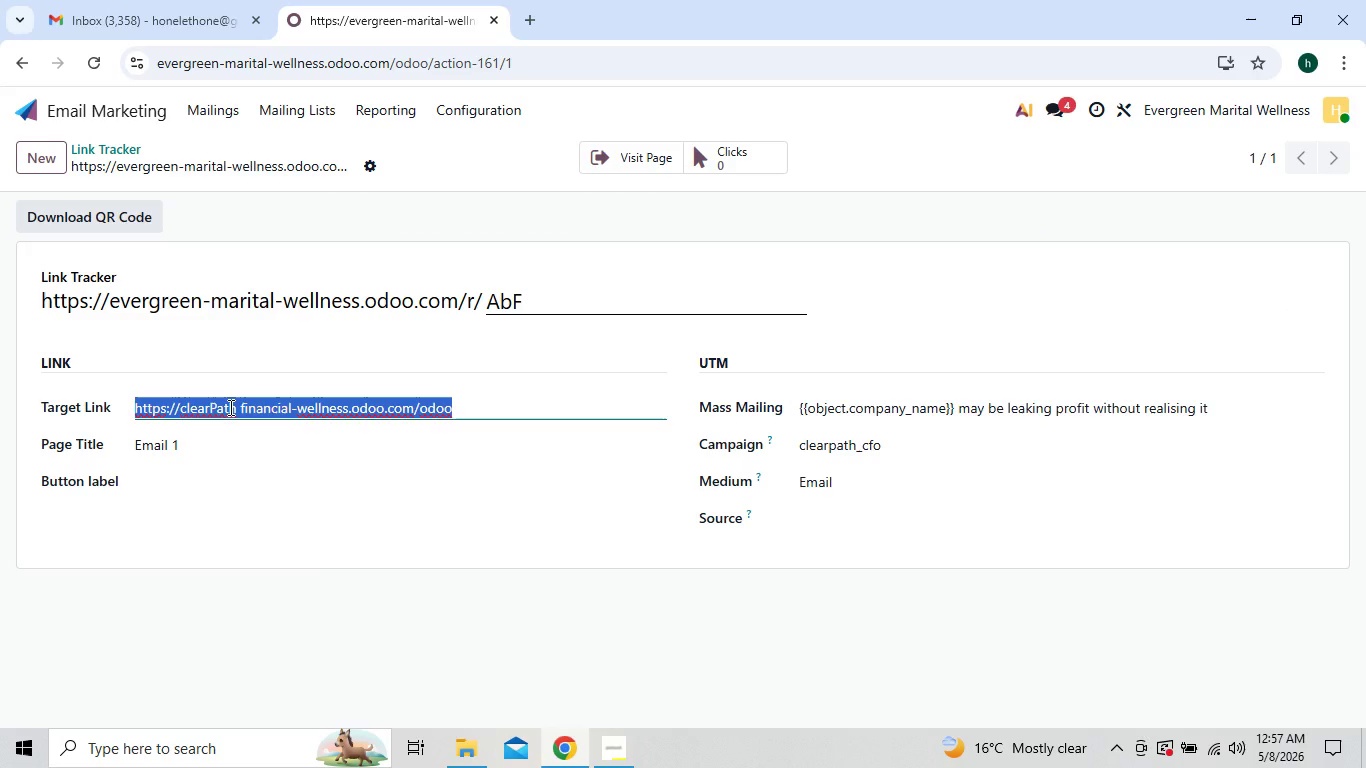 
key(Control+C)
 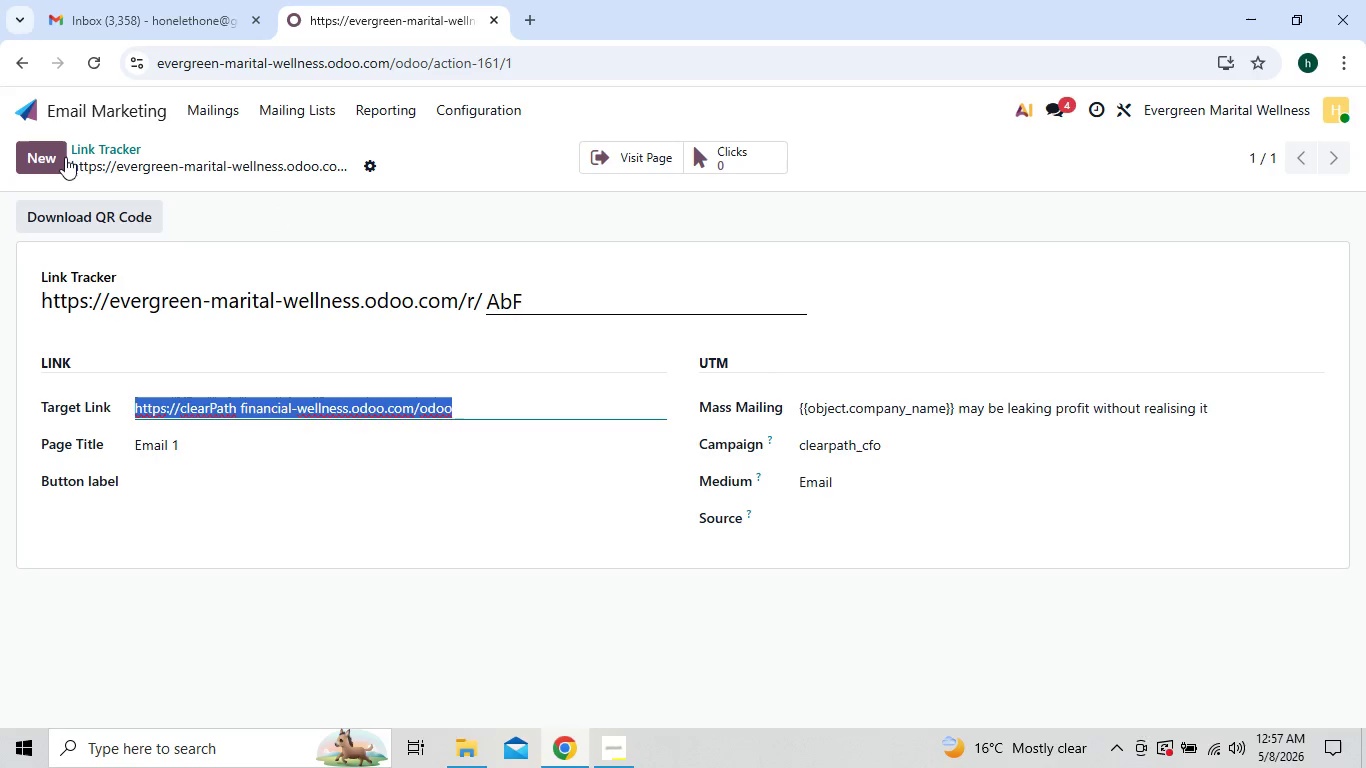 
left_click([52, 157])
 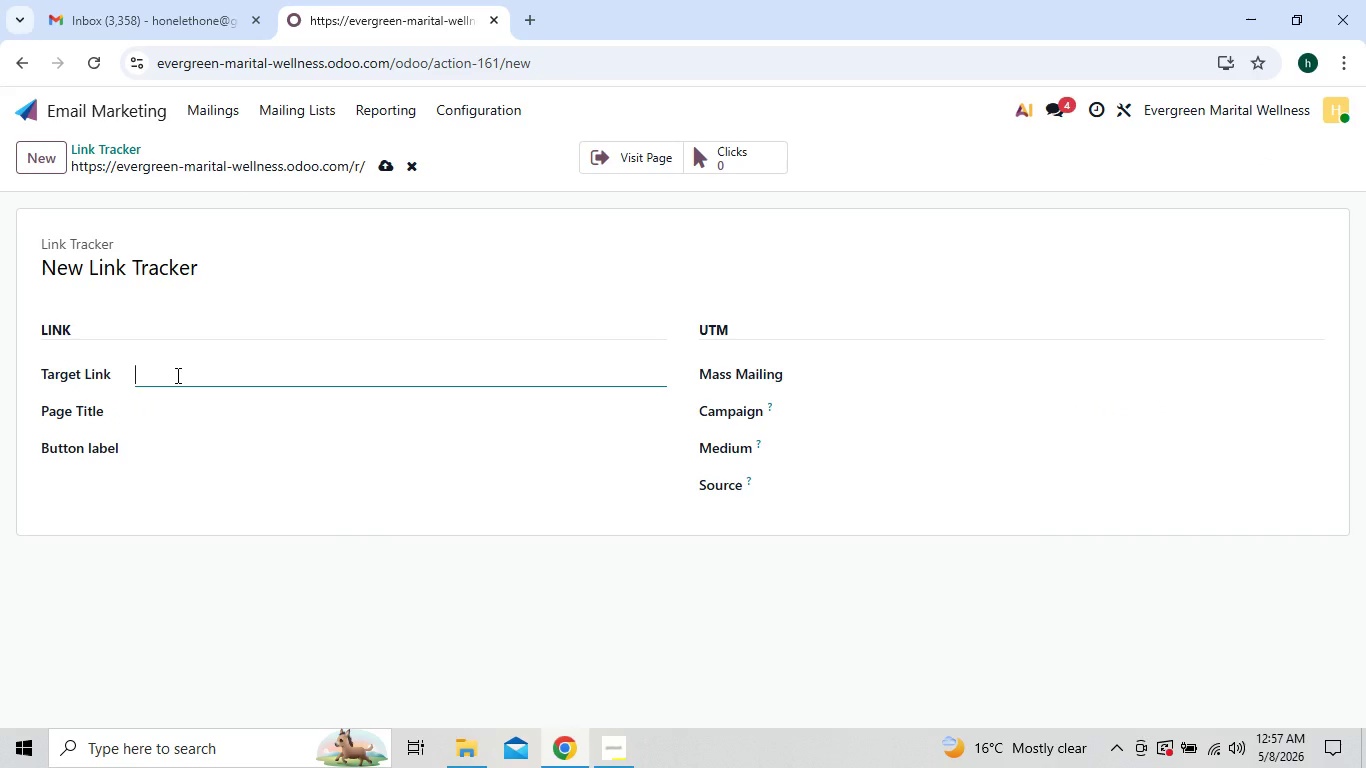 
left_click([176, 375])
 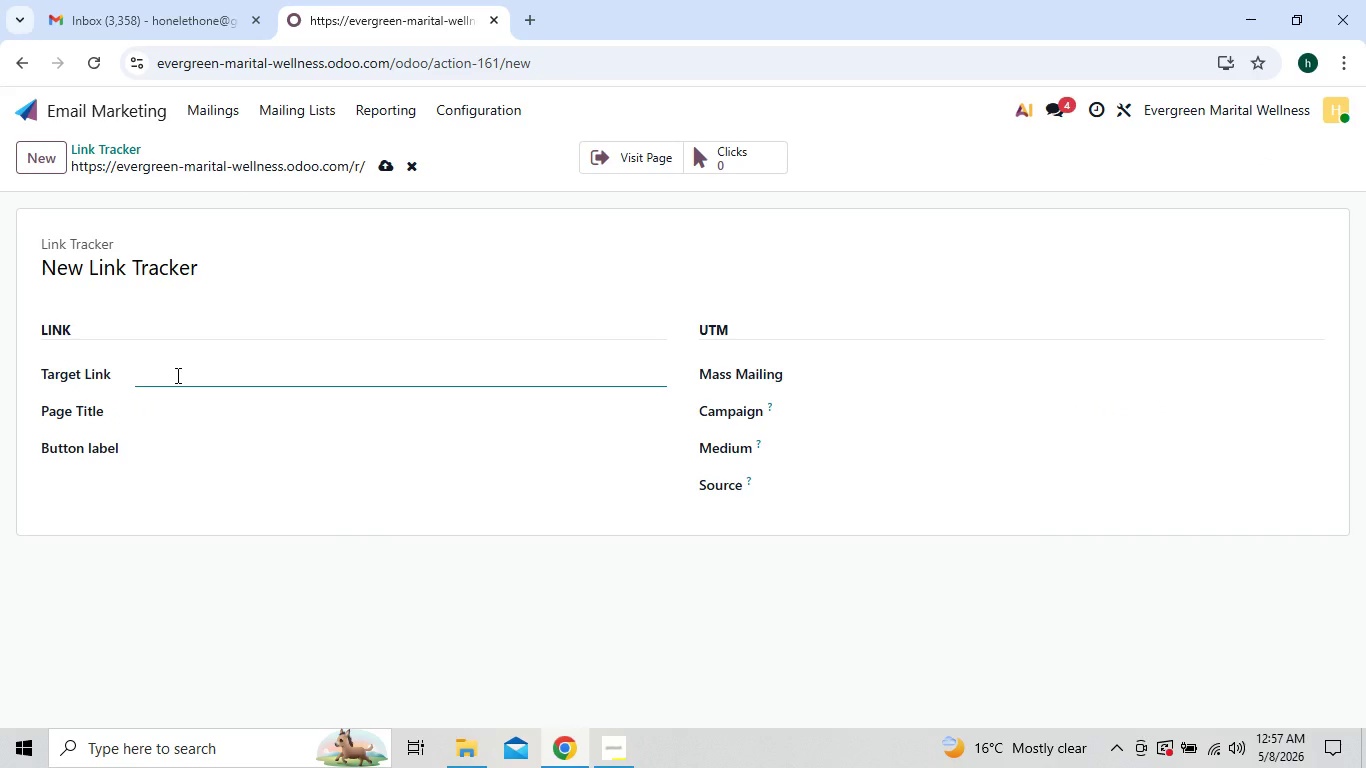 
key(Control+V)
 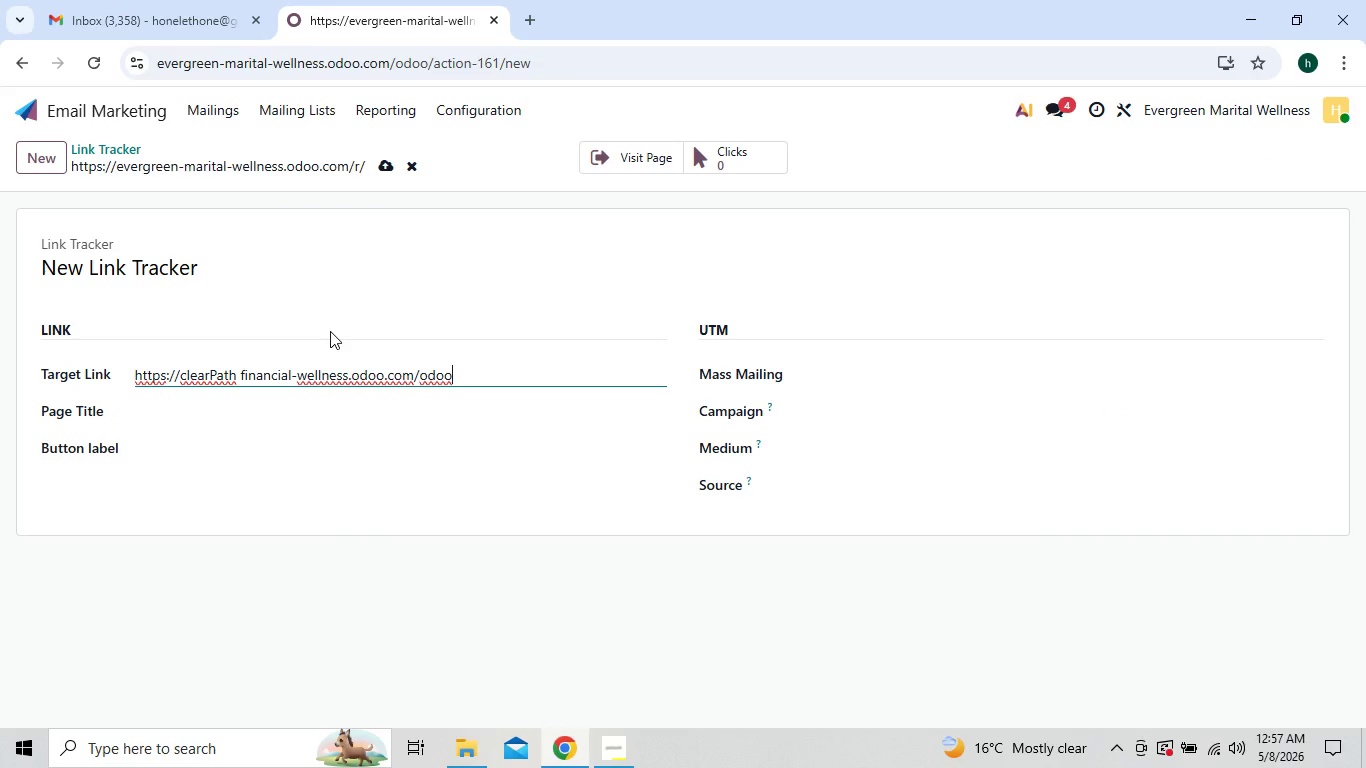 
key(Backspace)
 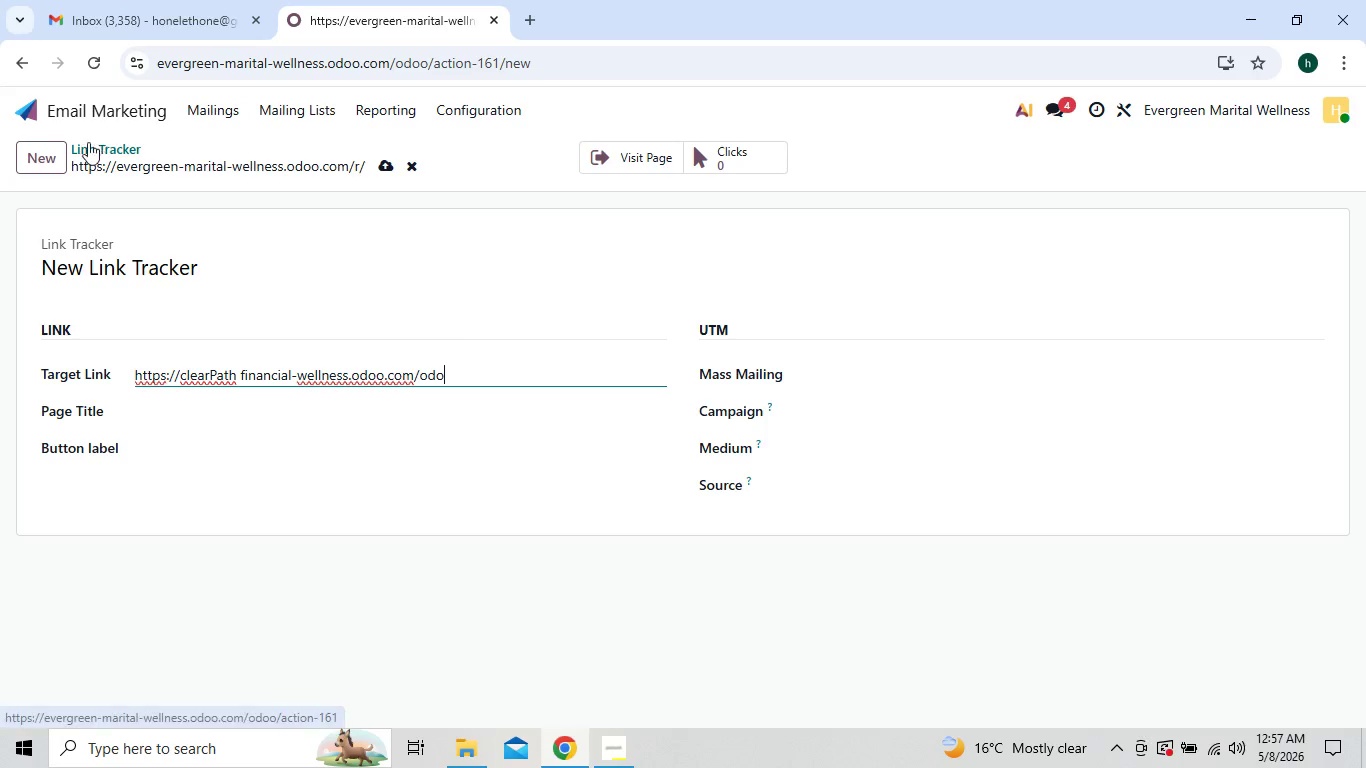 
left_click([47, 150])
 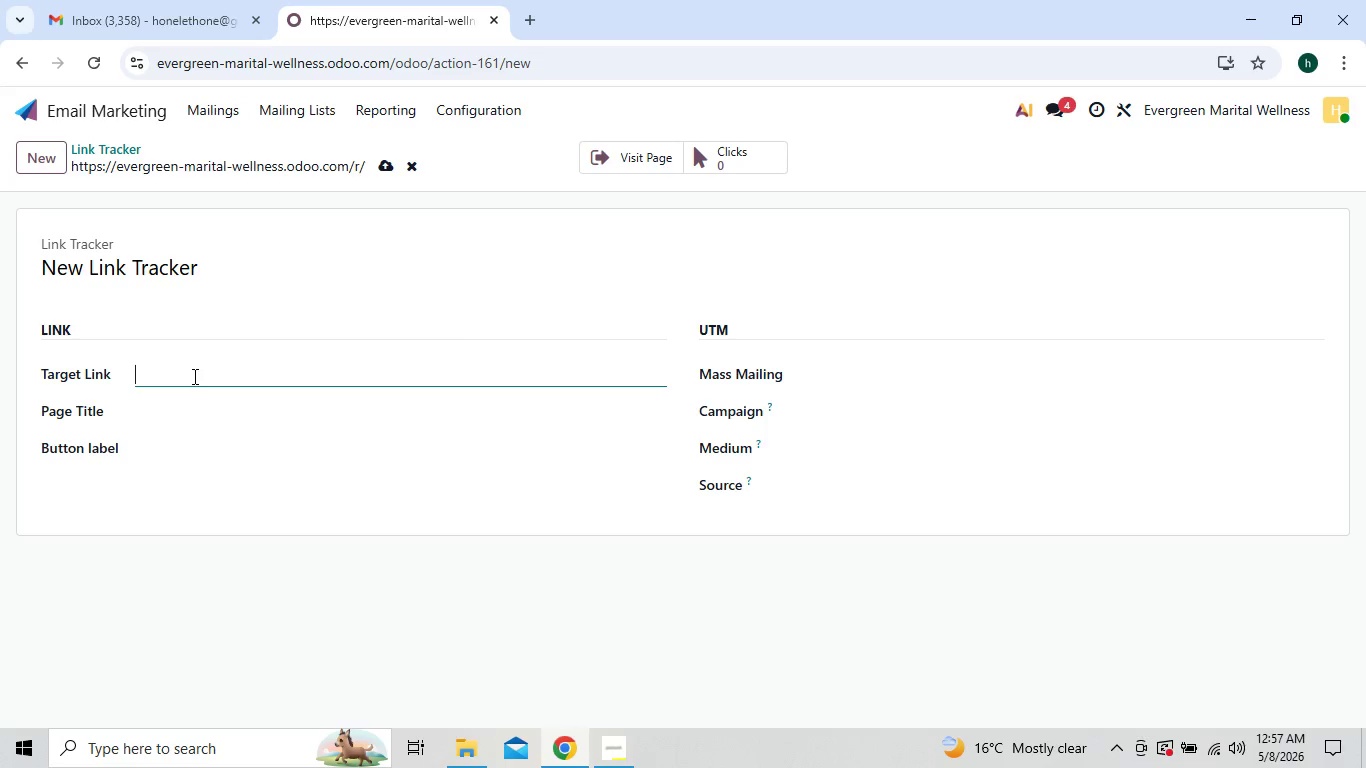 
left_click([193, 373])
 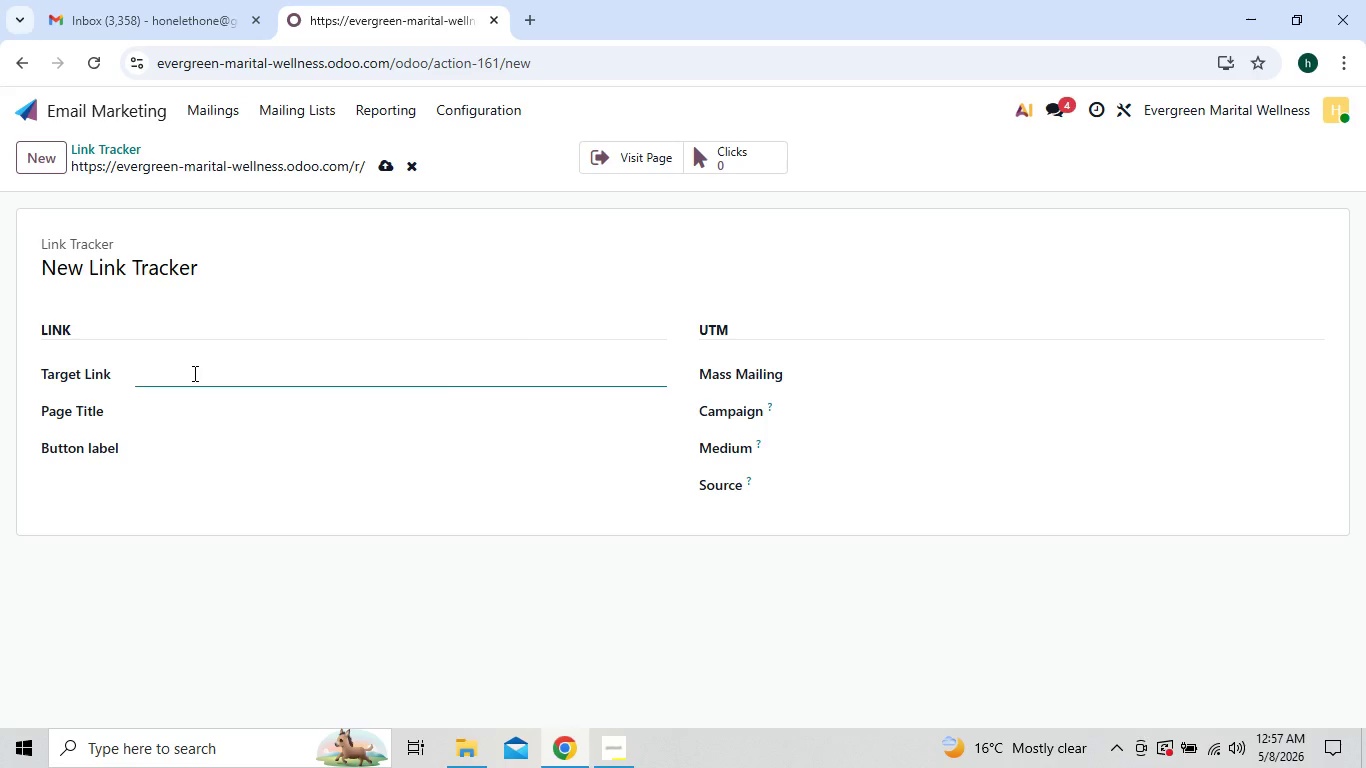 
key(Control+V)
 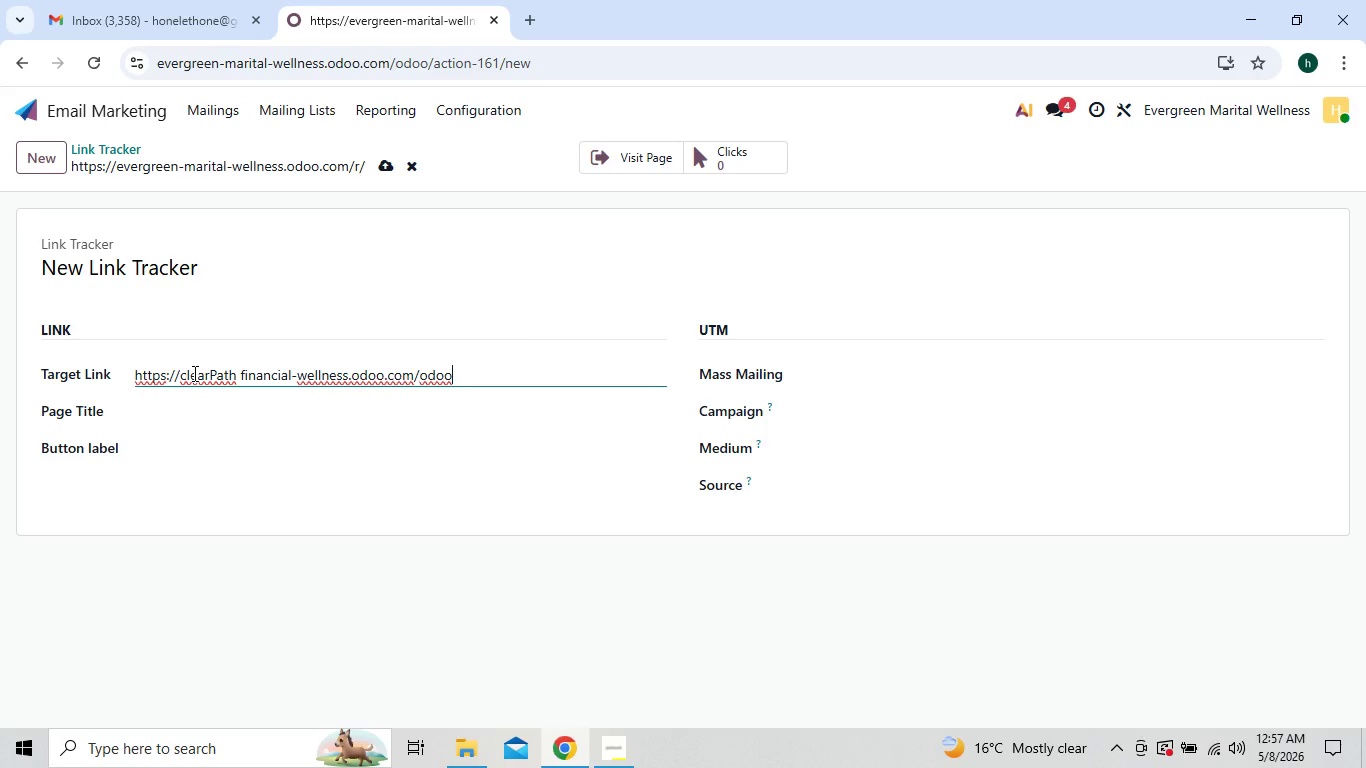 
key(Control+ControlLeft)
 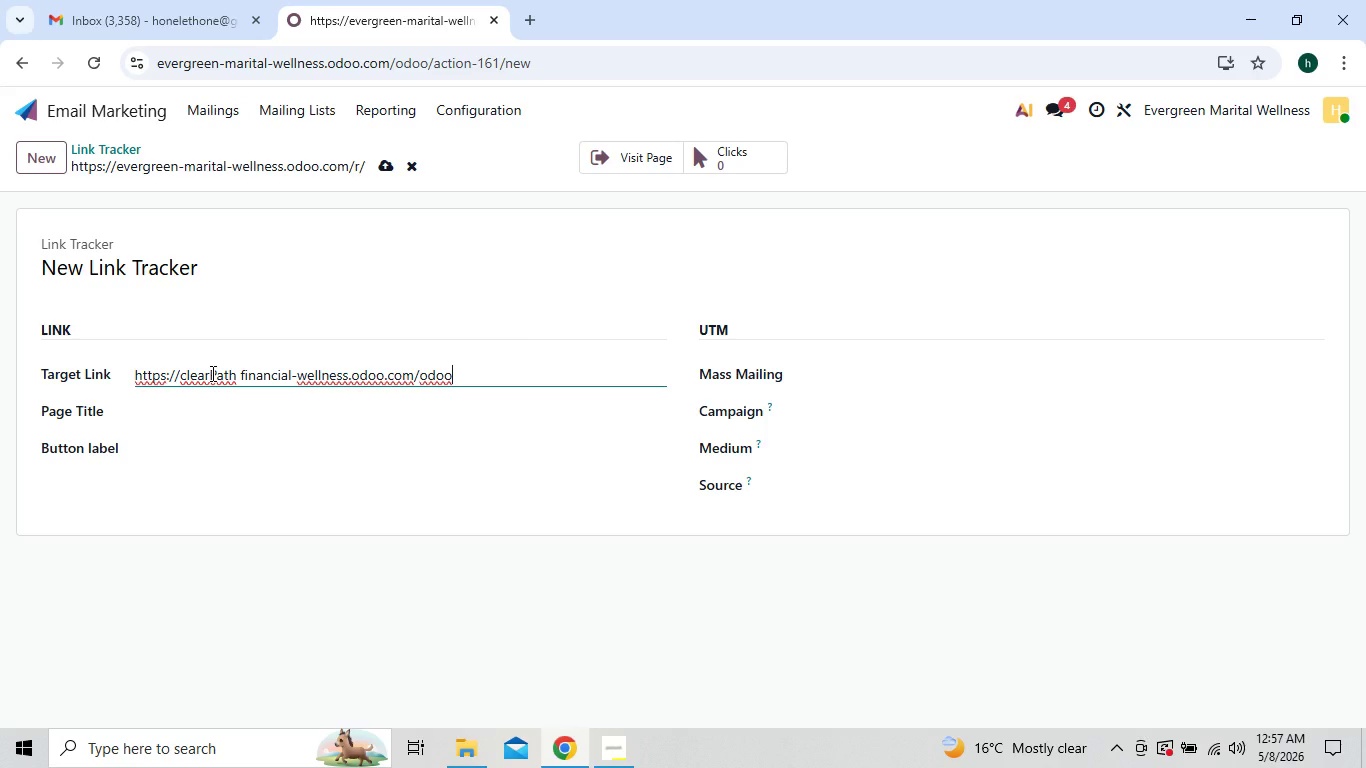 
key(Backspace)
 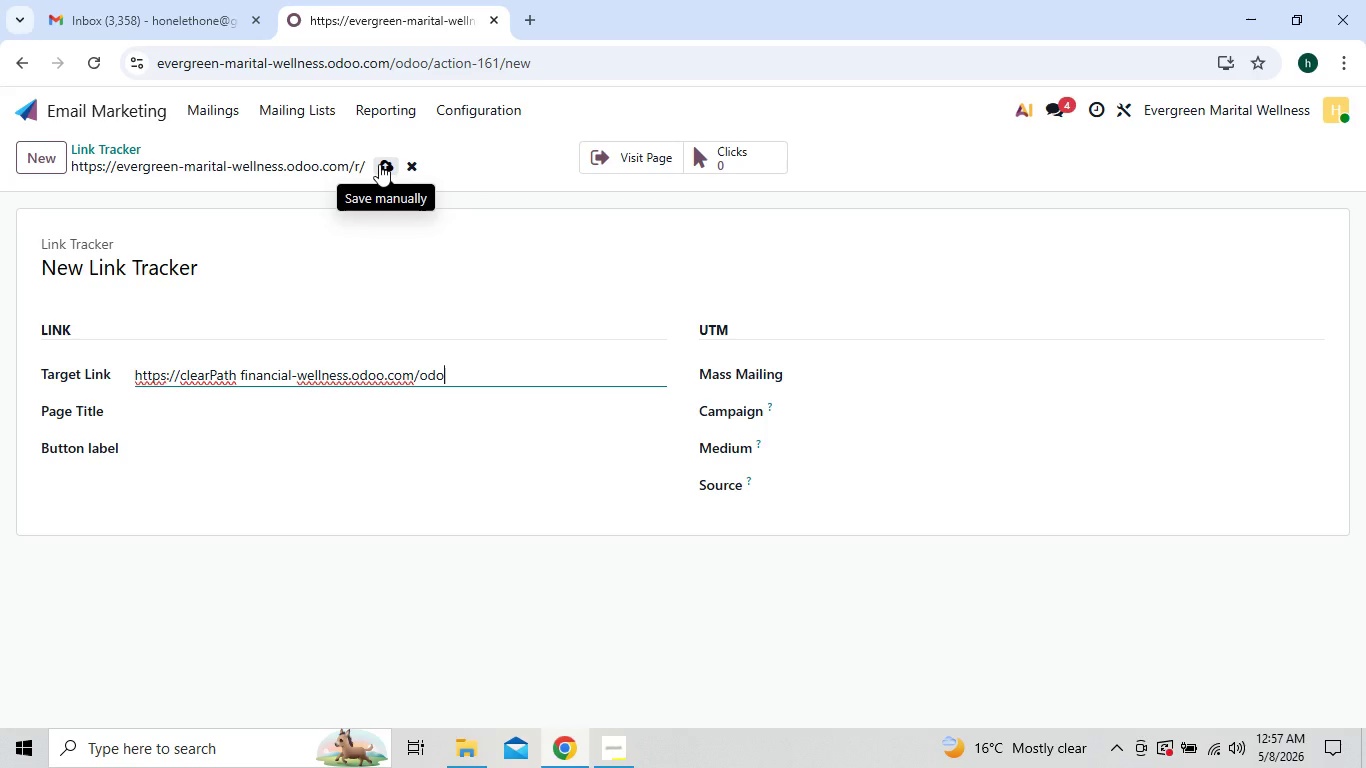 
wait(5.03)
 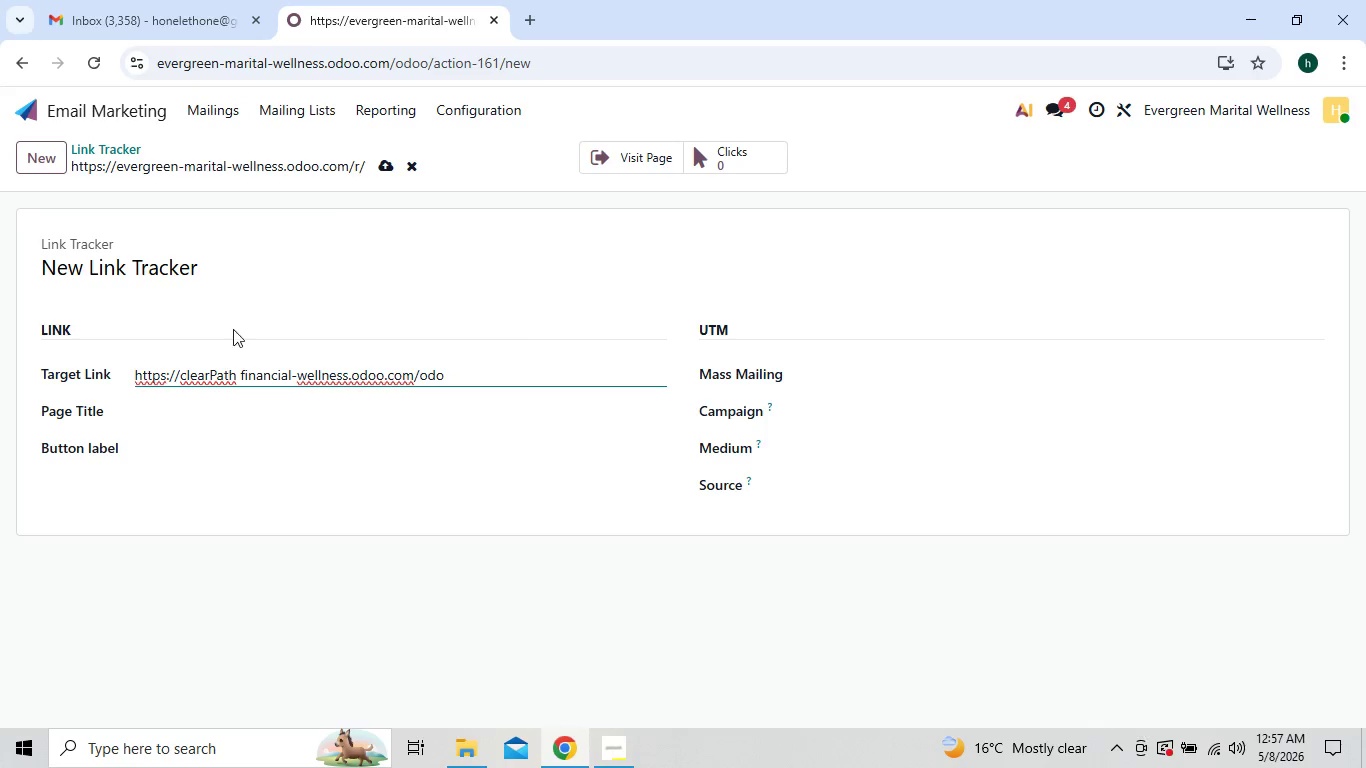 
key(Backspace)
 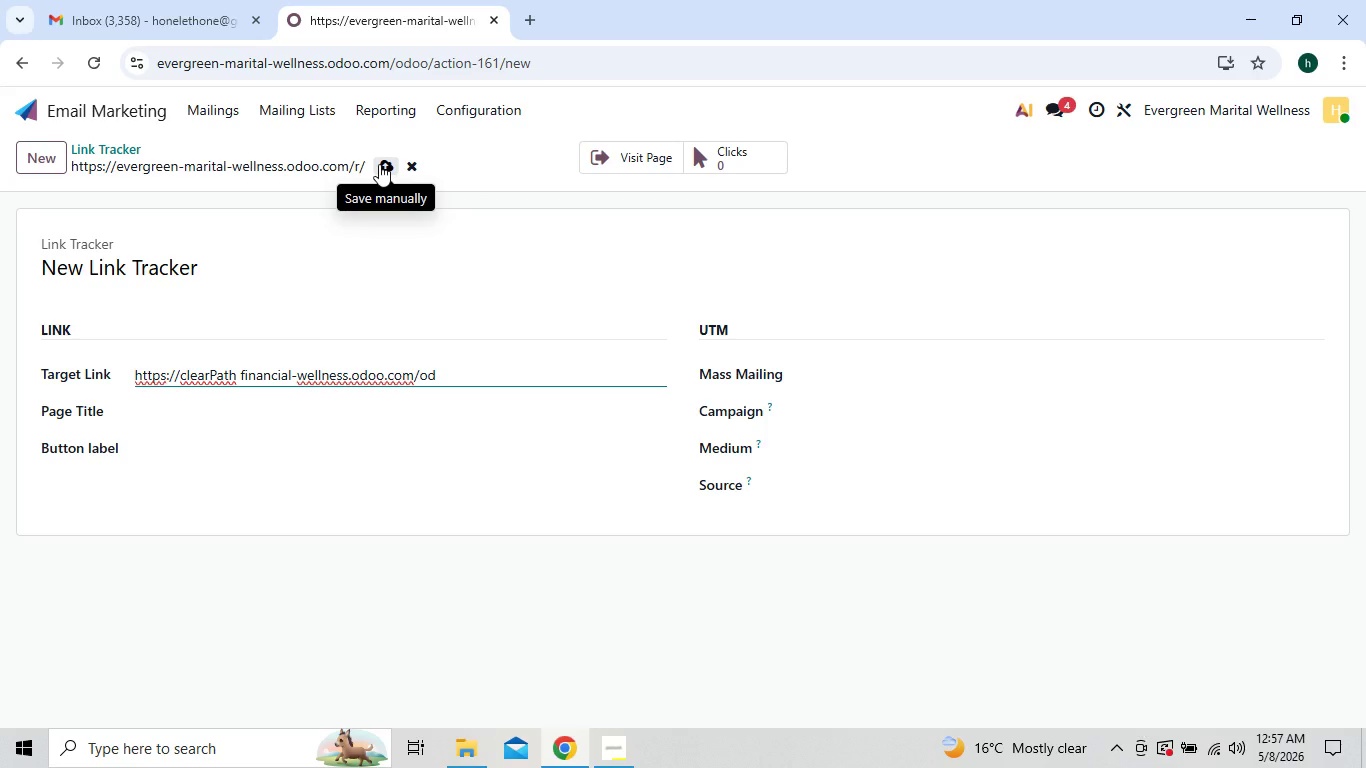 
left_click([379, 164])
 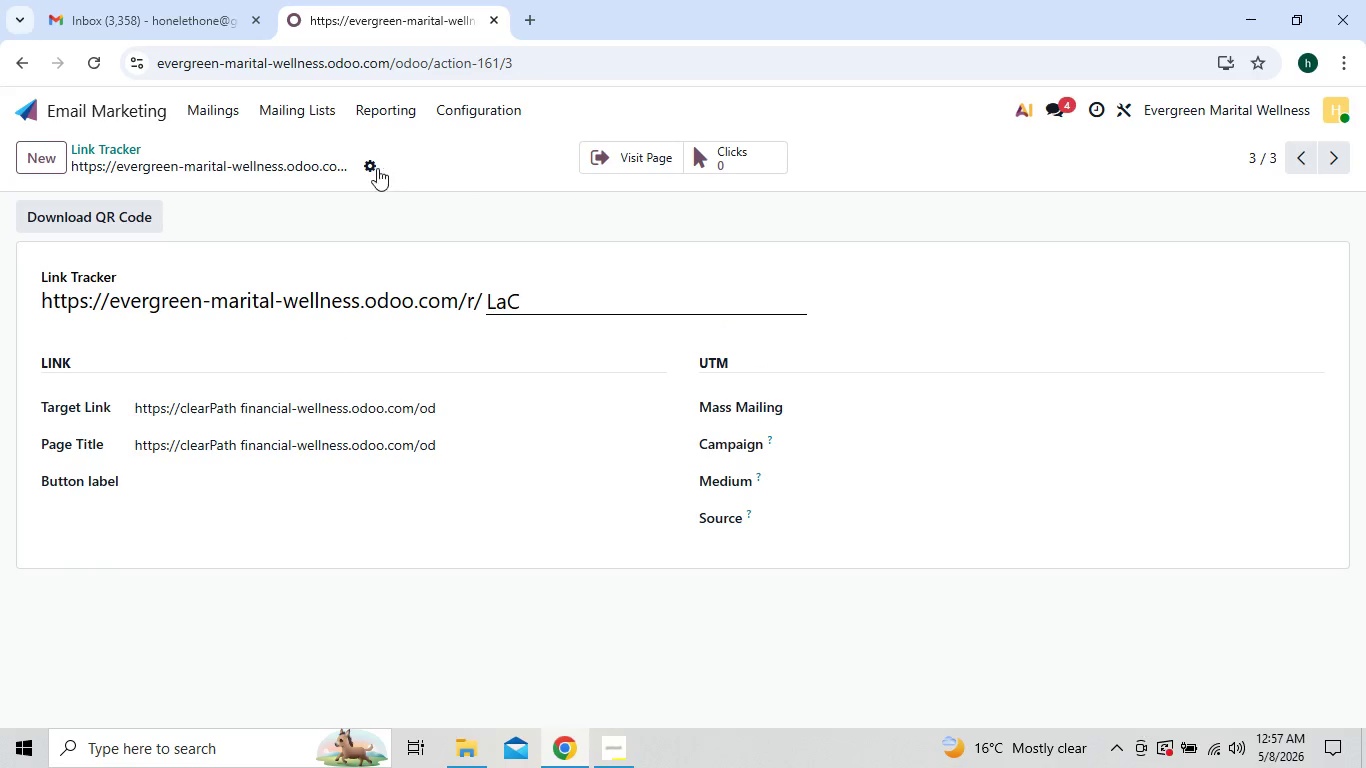 
left_click_drag(start_coordinate=[379, 165], to_coordinate=[402, 214])
 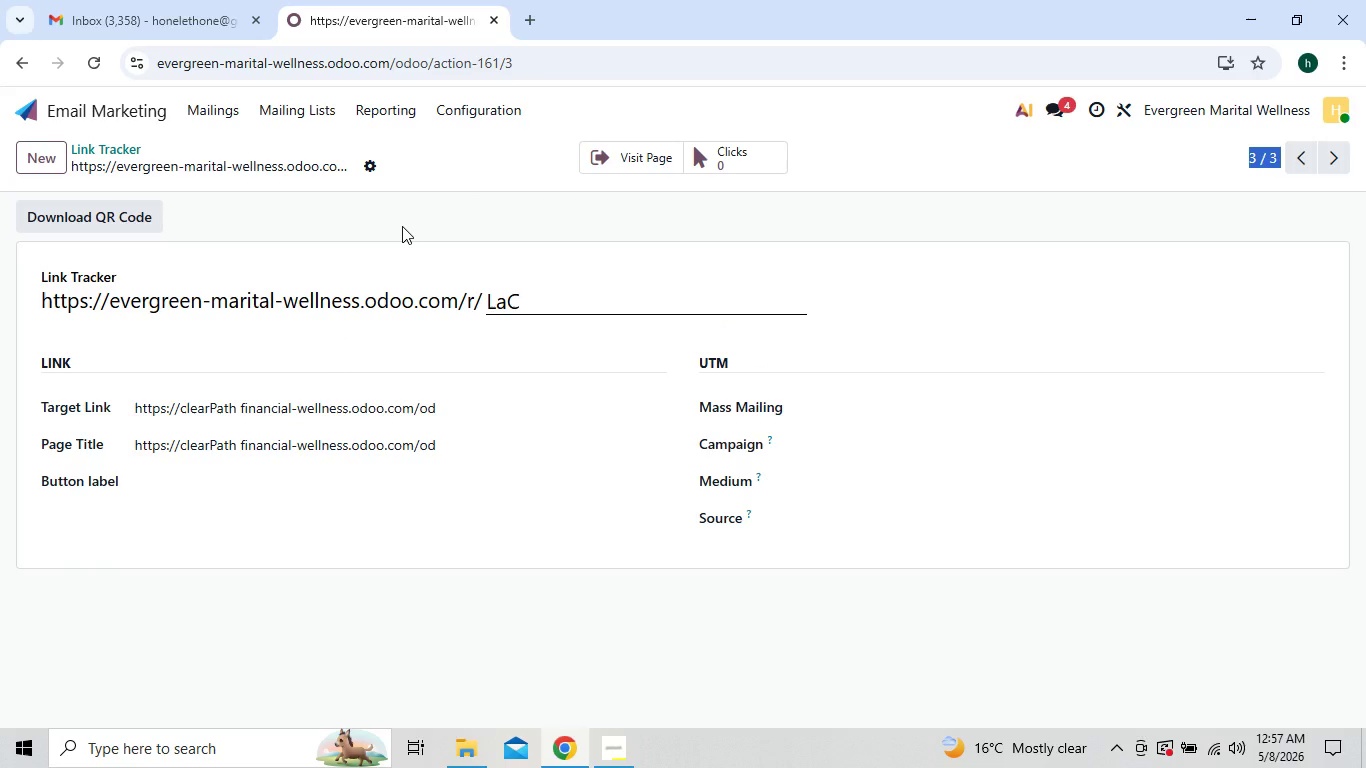 
wait(6.77)
 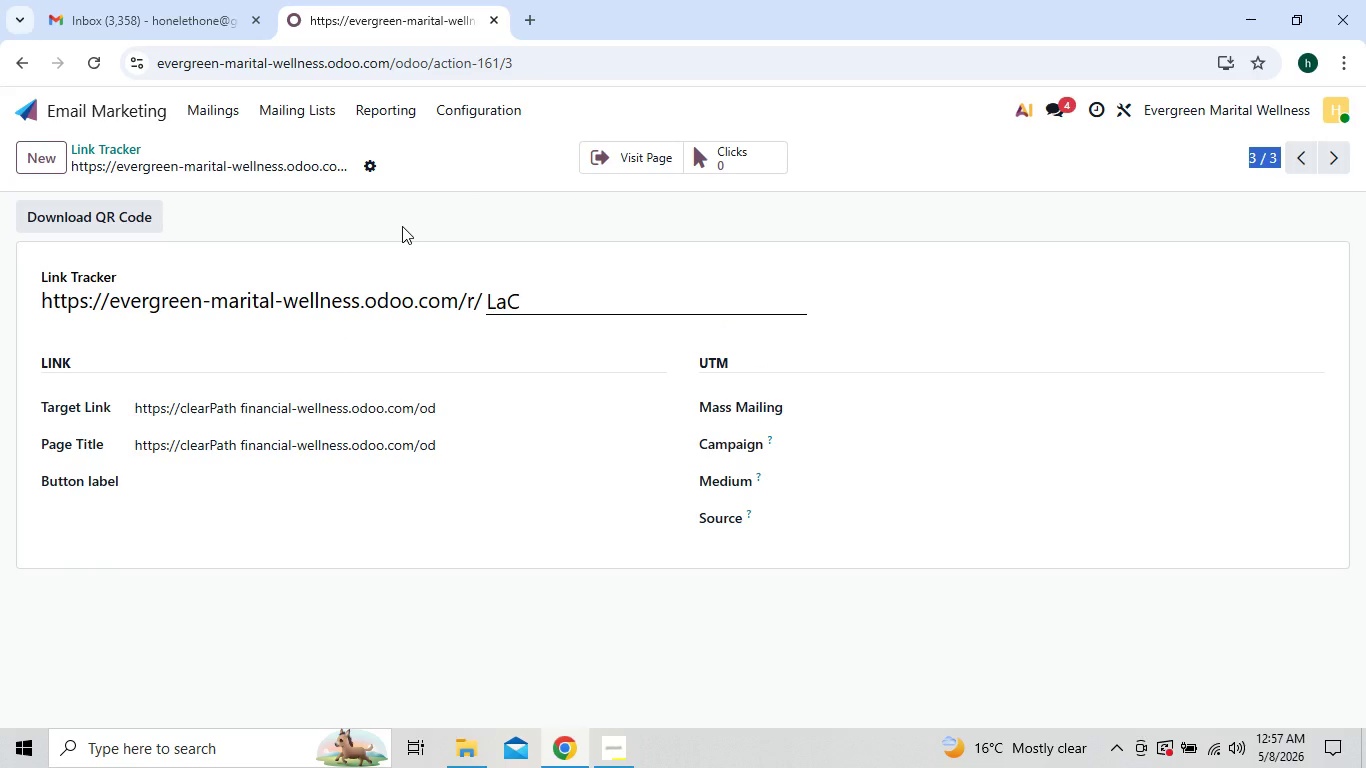 
left_click([451, 442])
 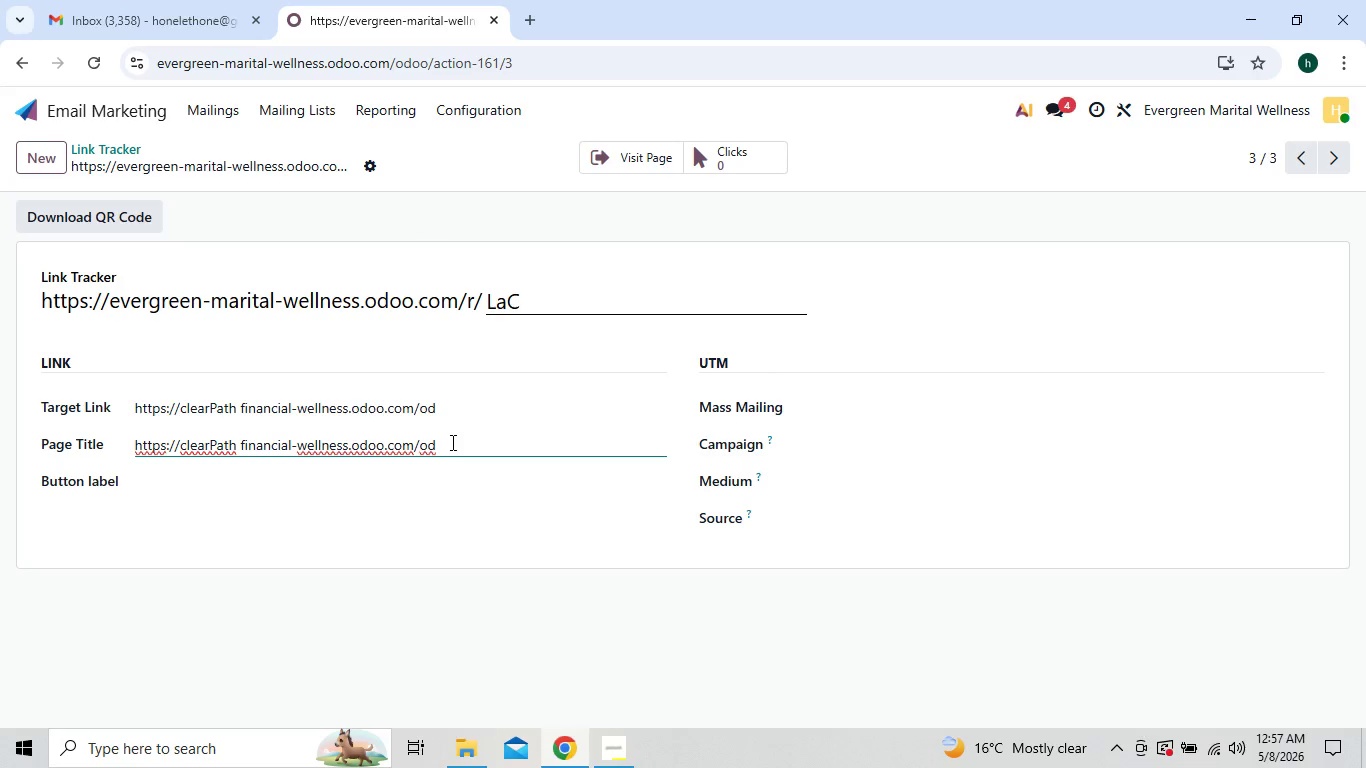 
hold_key(key=Backspace, duration=1.5)
 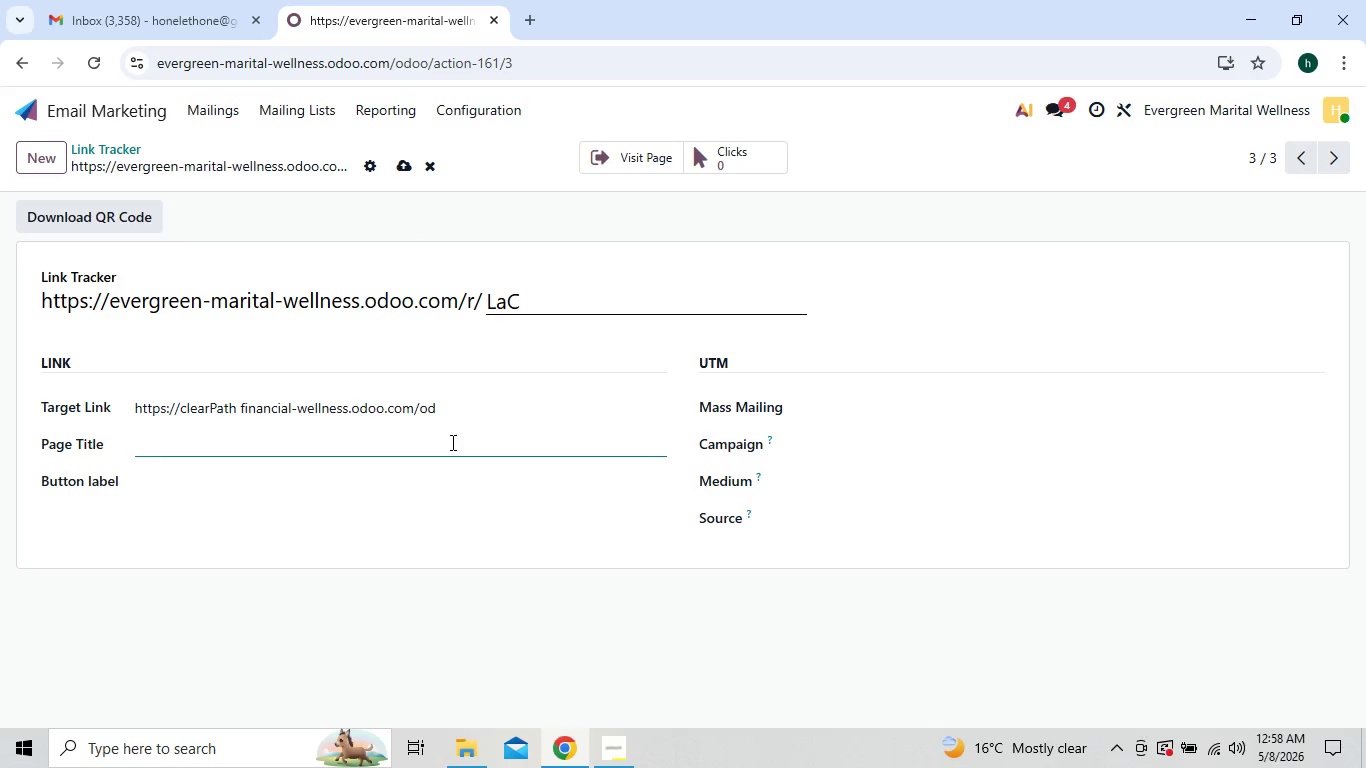 
hold_key(key=Backspace, duration=0.36)
 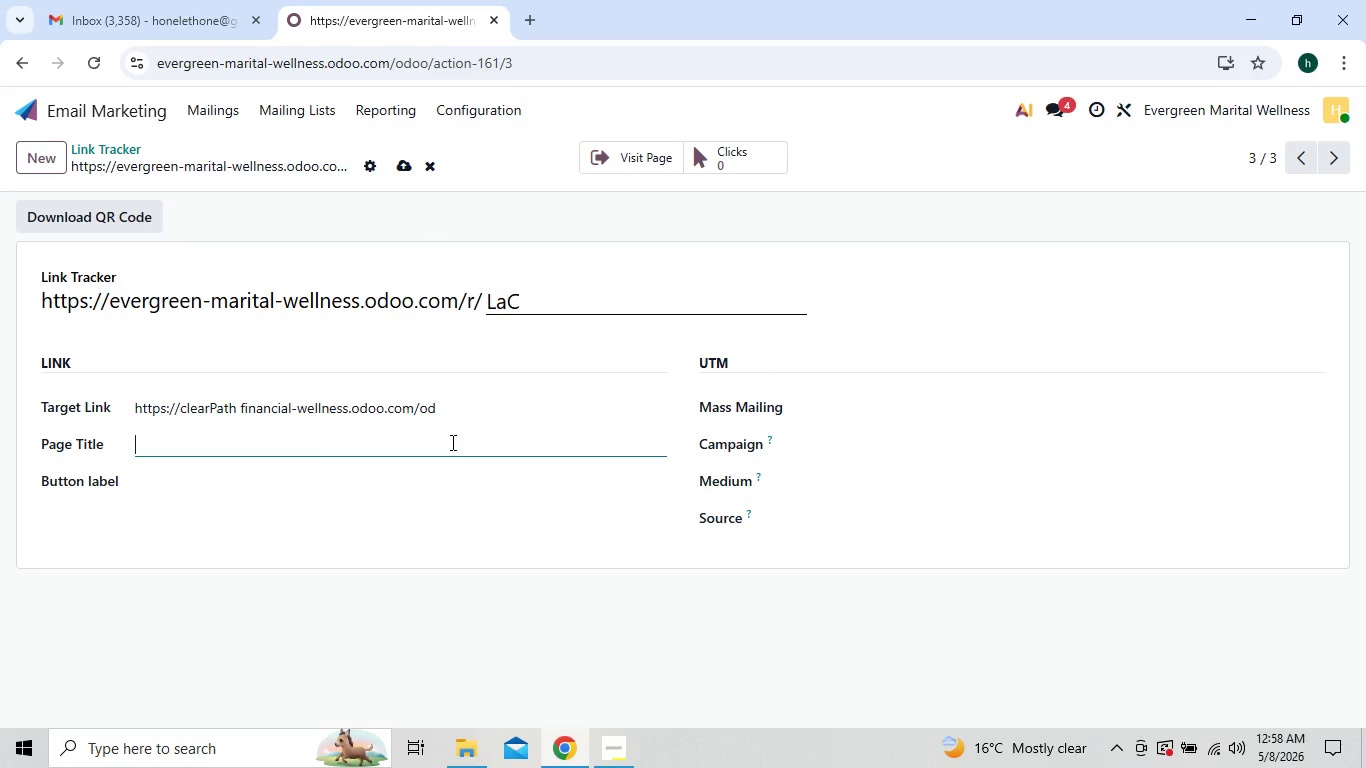 
type(Email 2)
 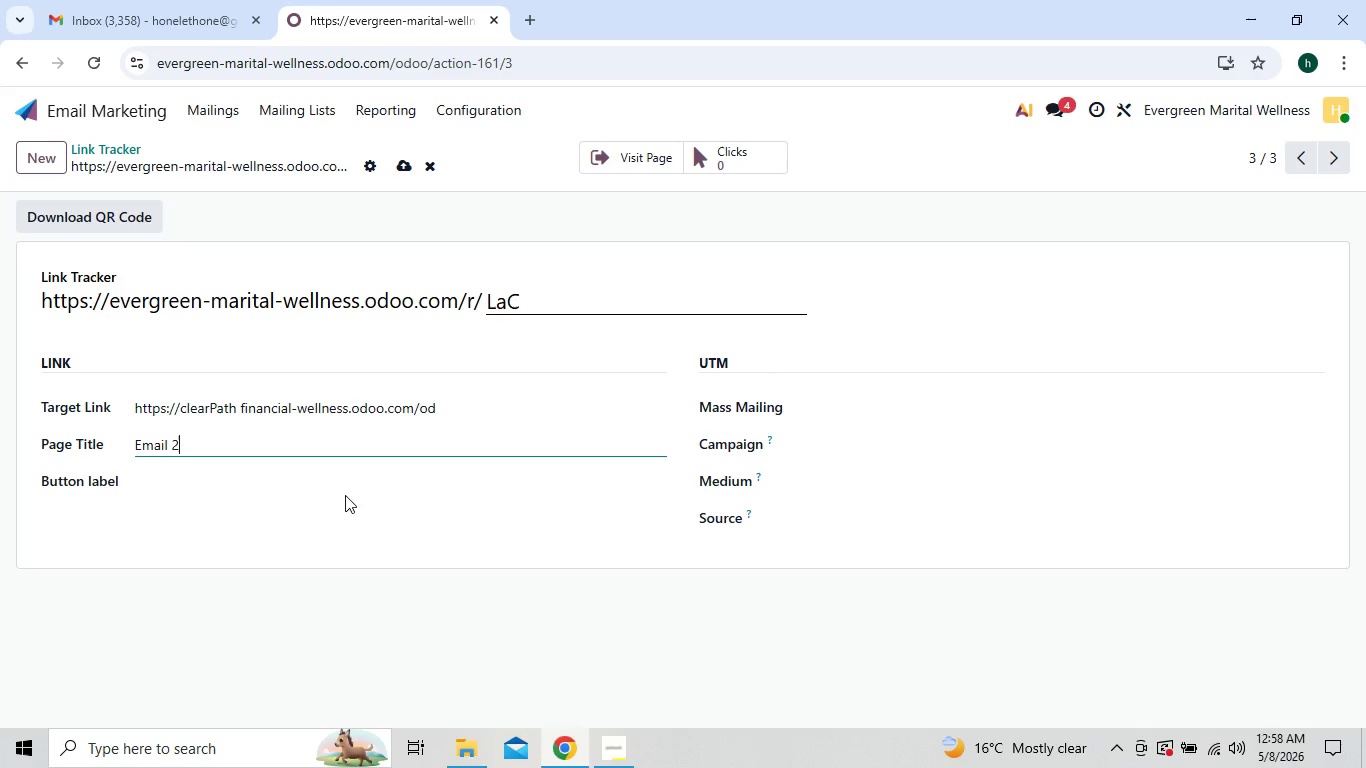 
key(Backspace)
 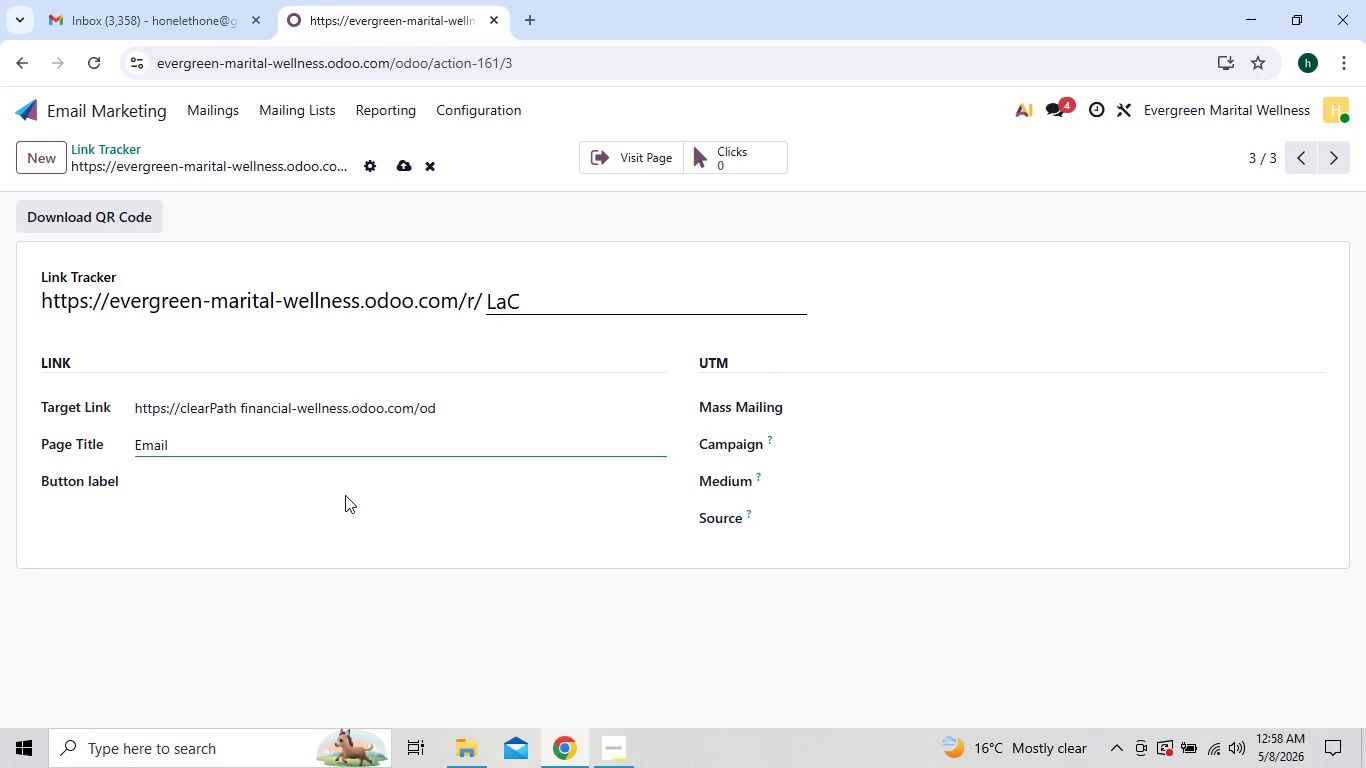 
key(3)
 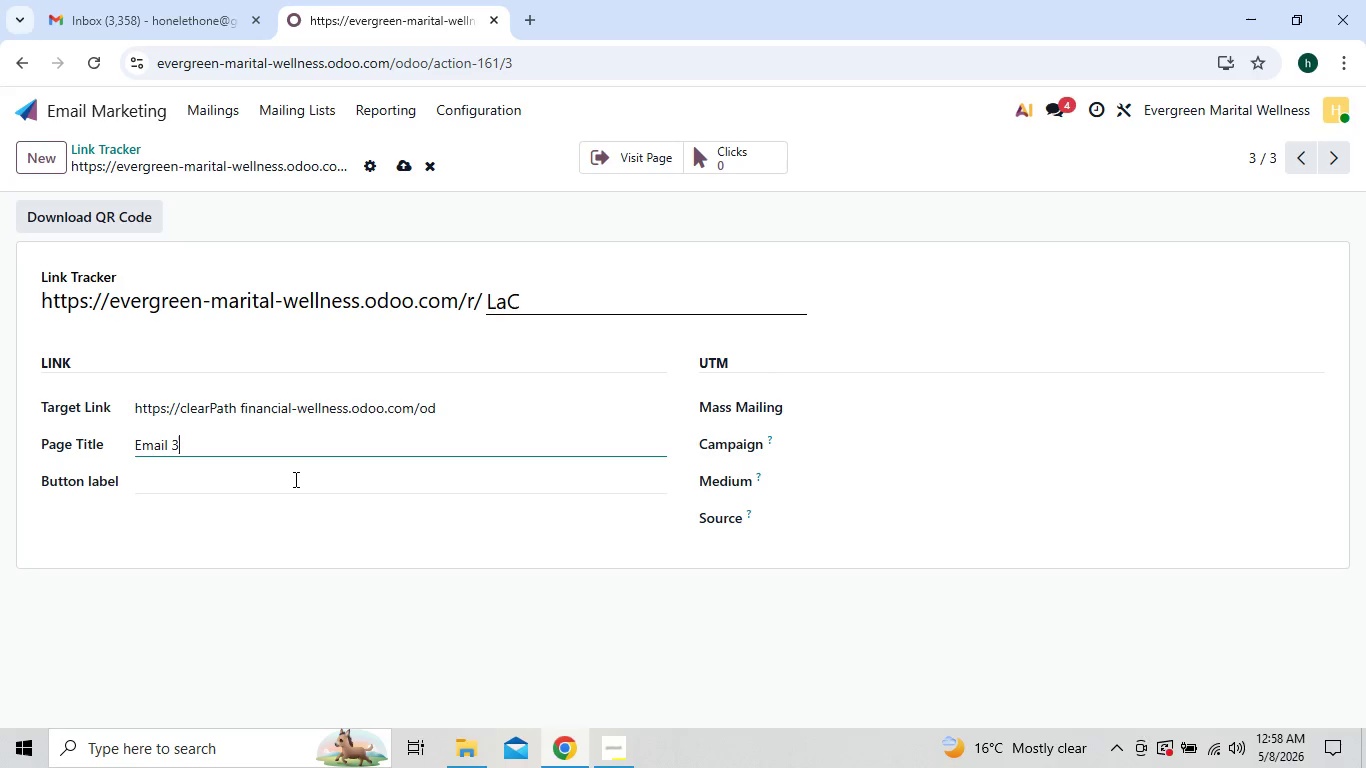 
left_click([290, 480])
 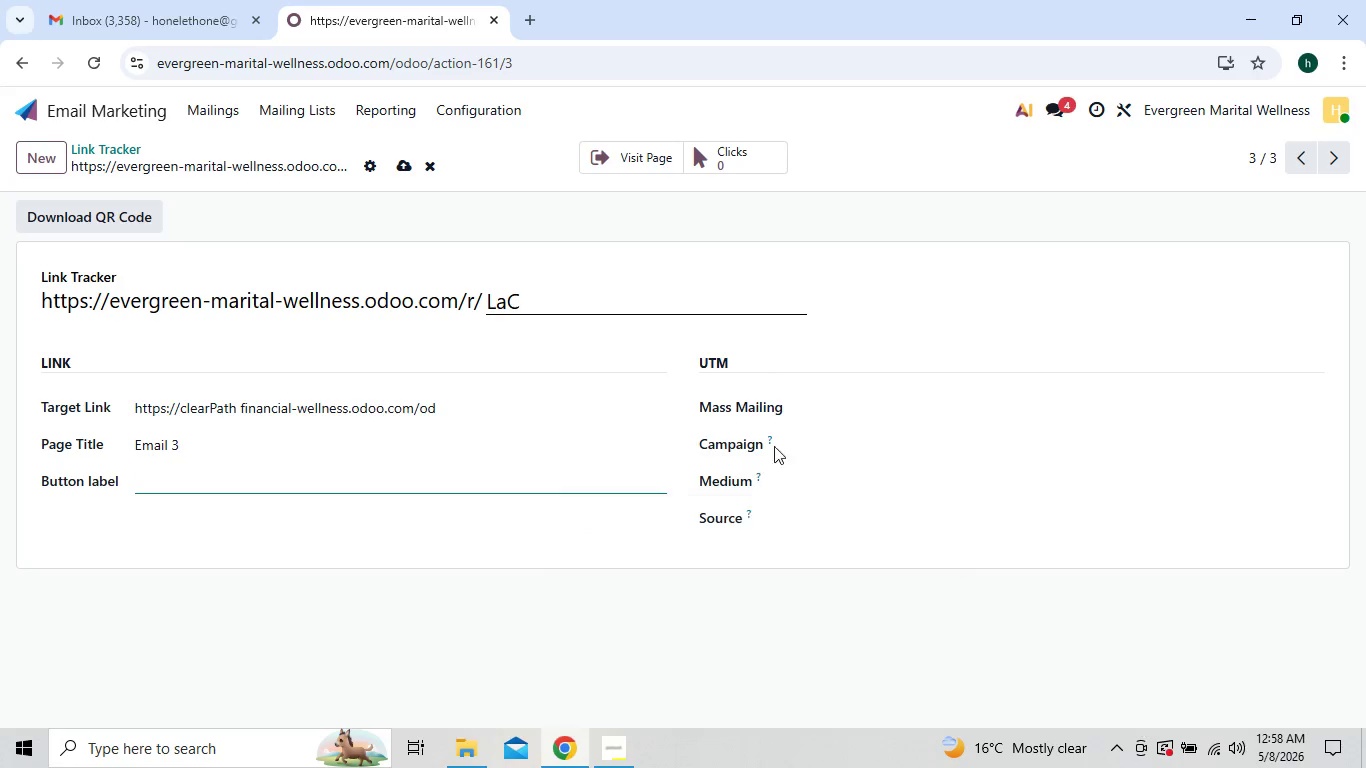 
left_click([800, 439])
 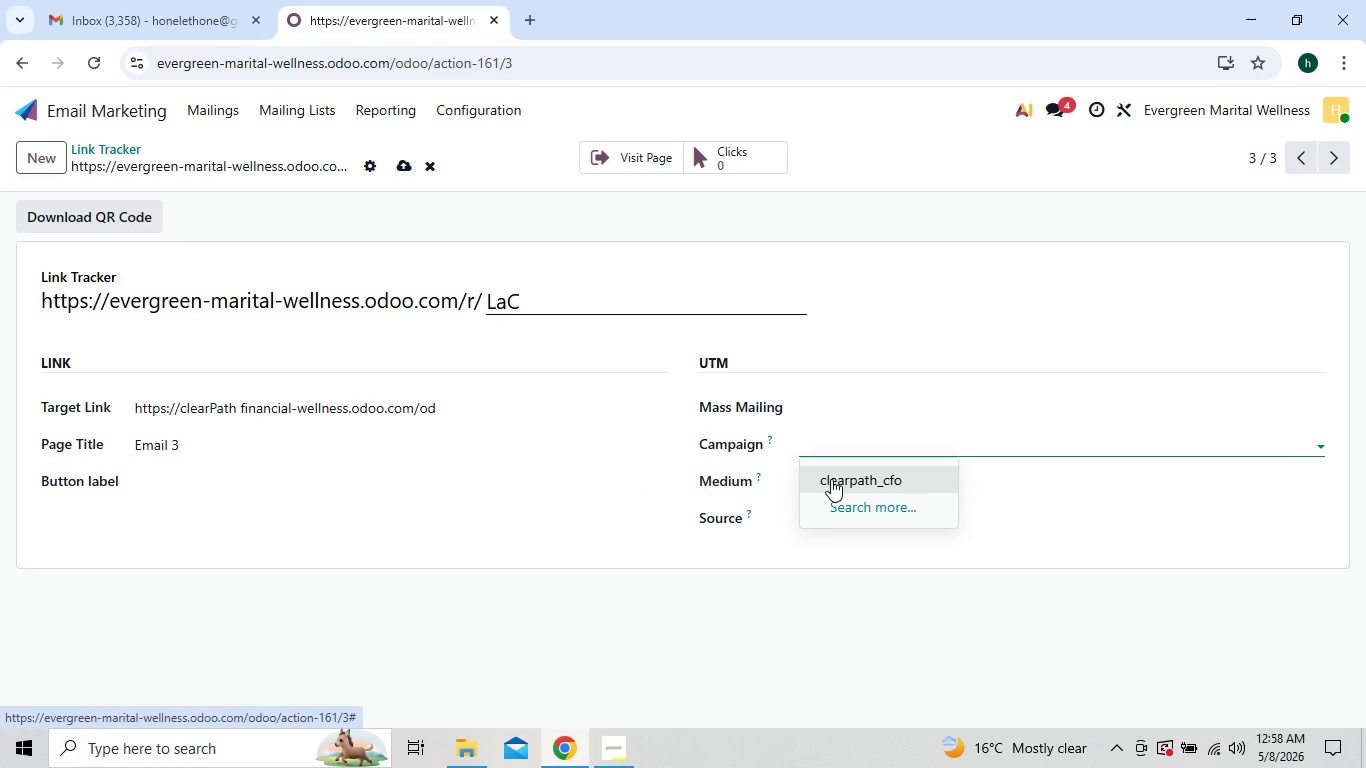 
left_click([831, 479])
 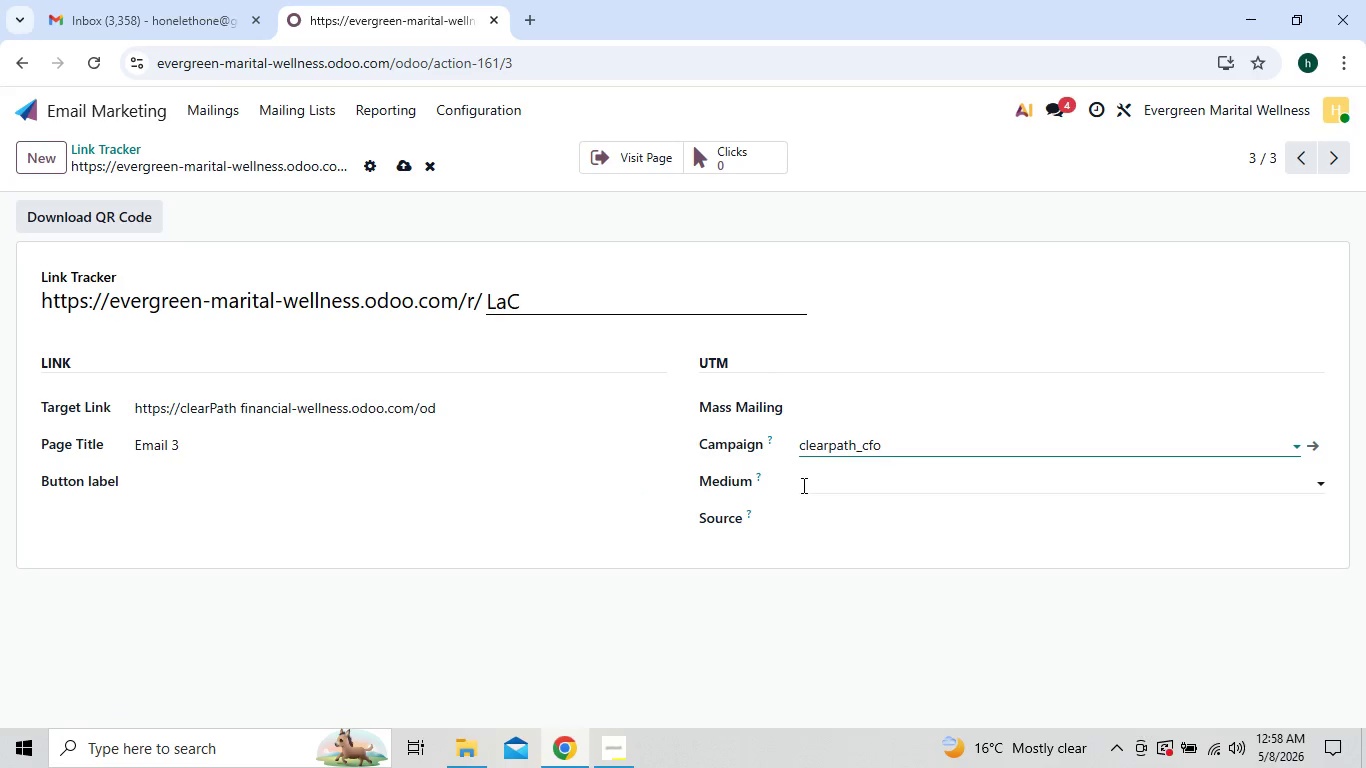 
left_click([802, 485])
 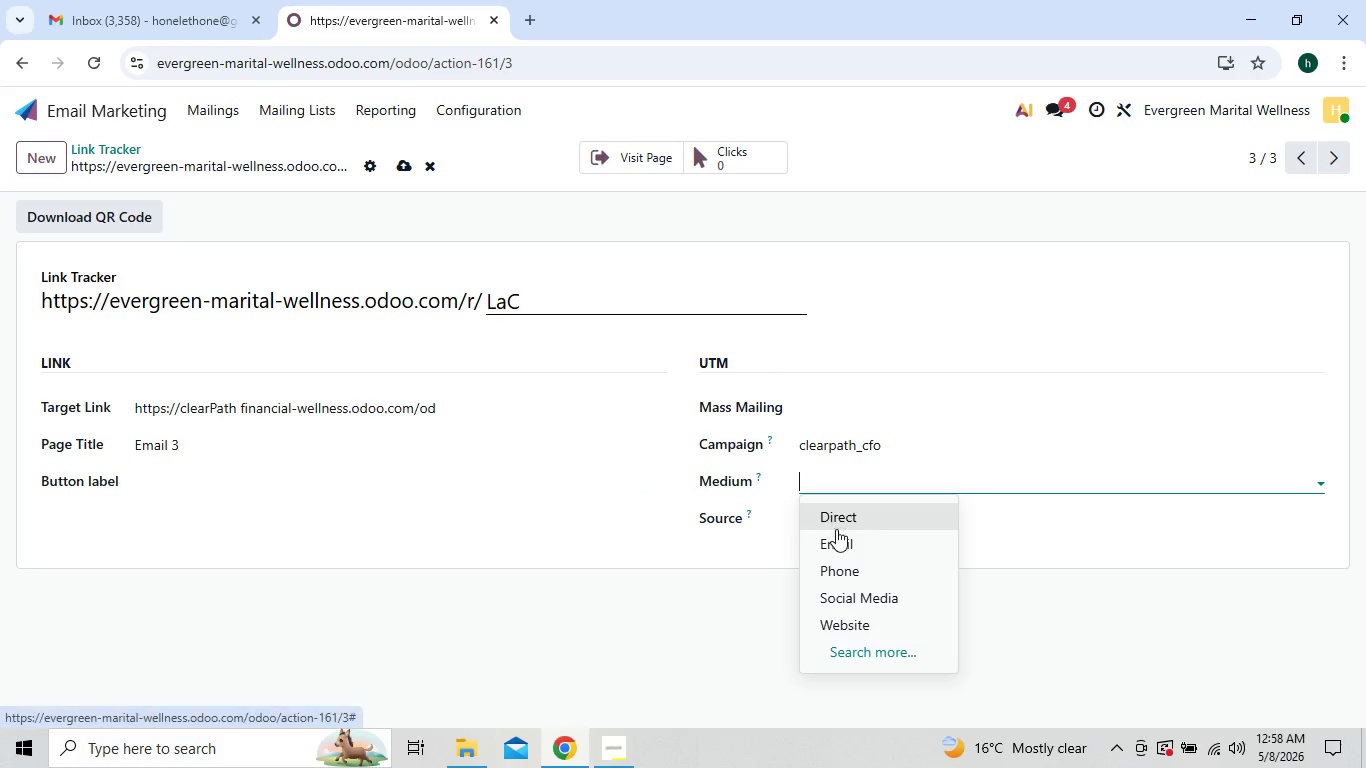 
left_click([840, 538])
 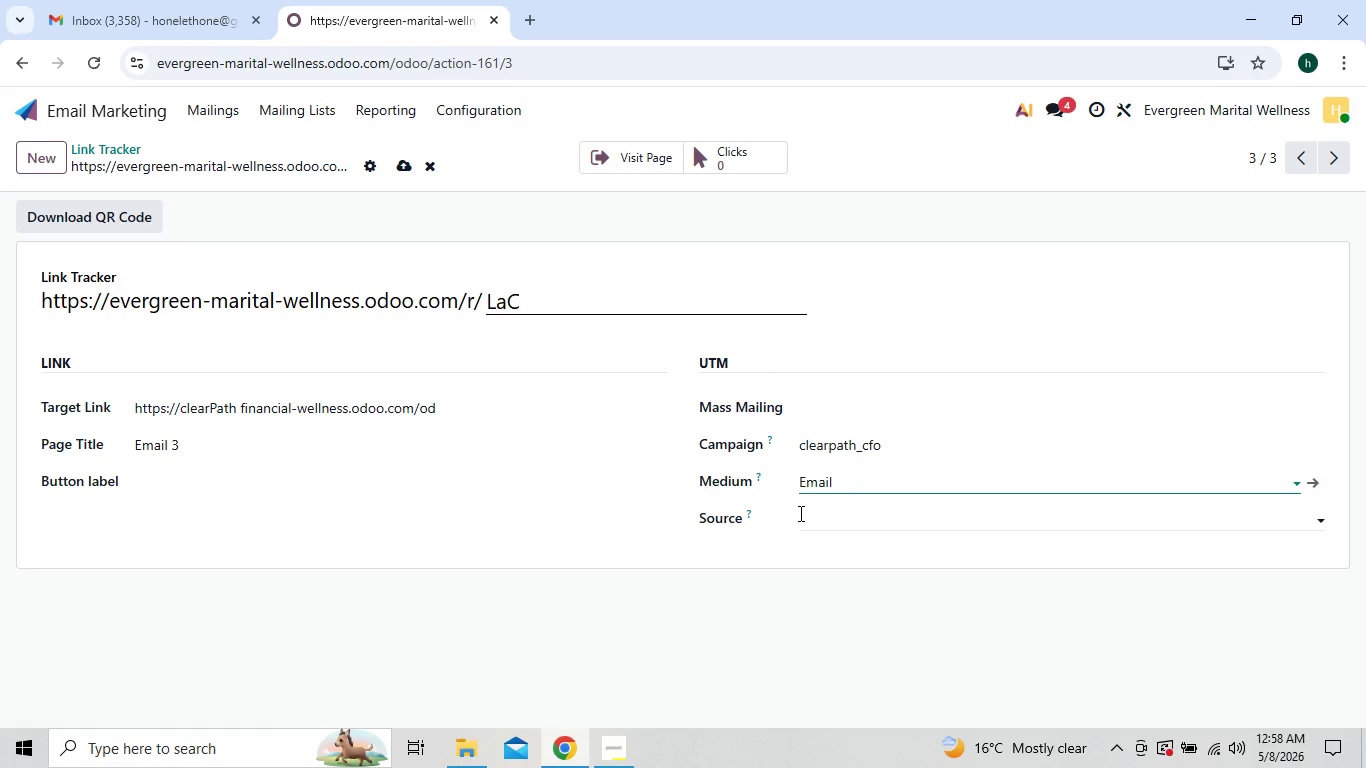 
left_click([799, 513])
 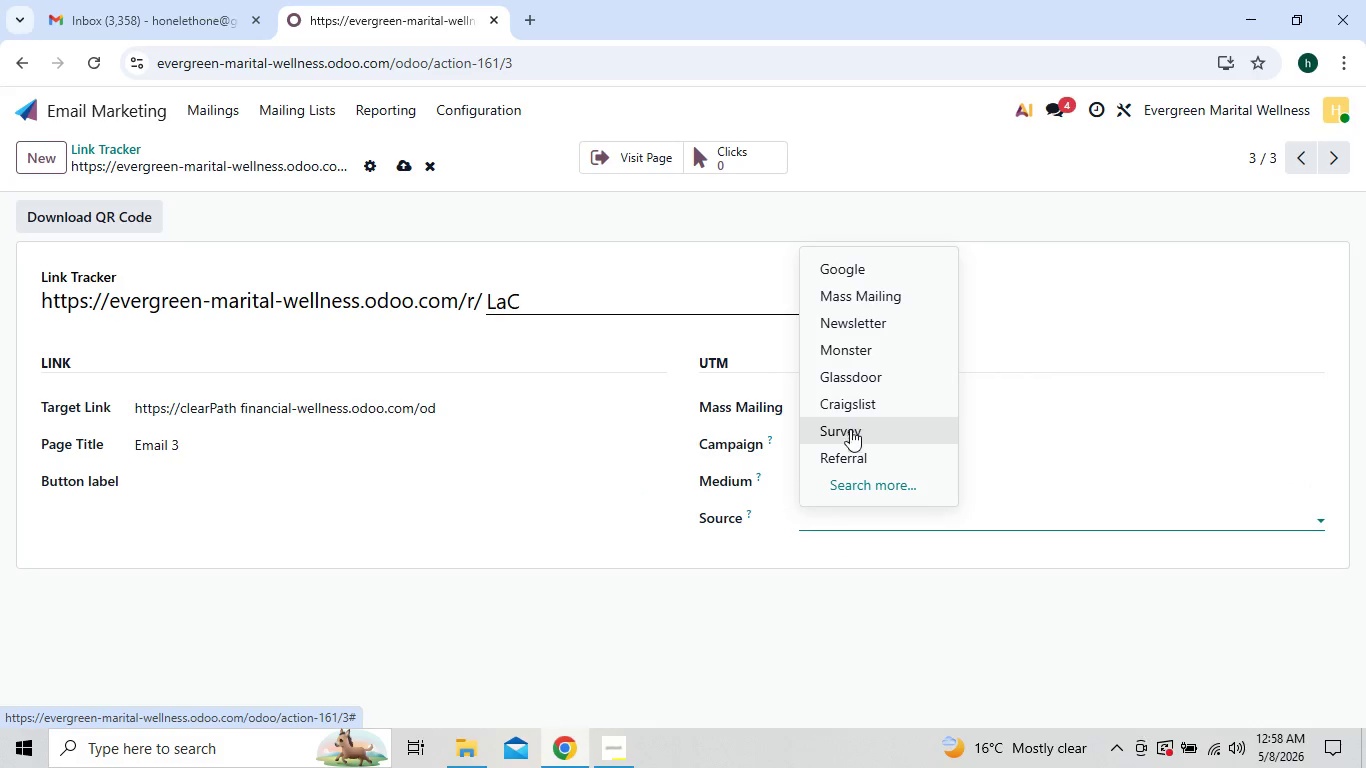 
left_click([809, 523])
 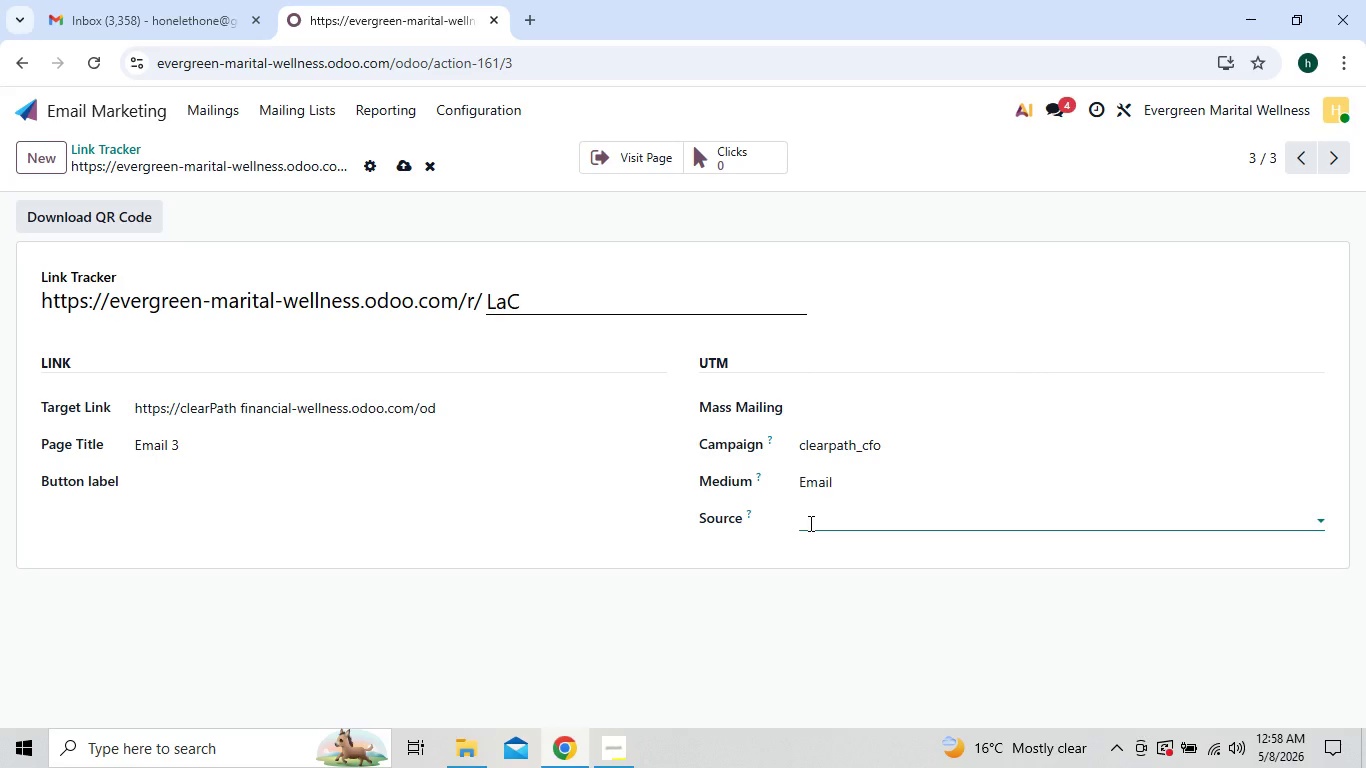 
type(o)
key(Backspace)
type(Odoo)
 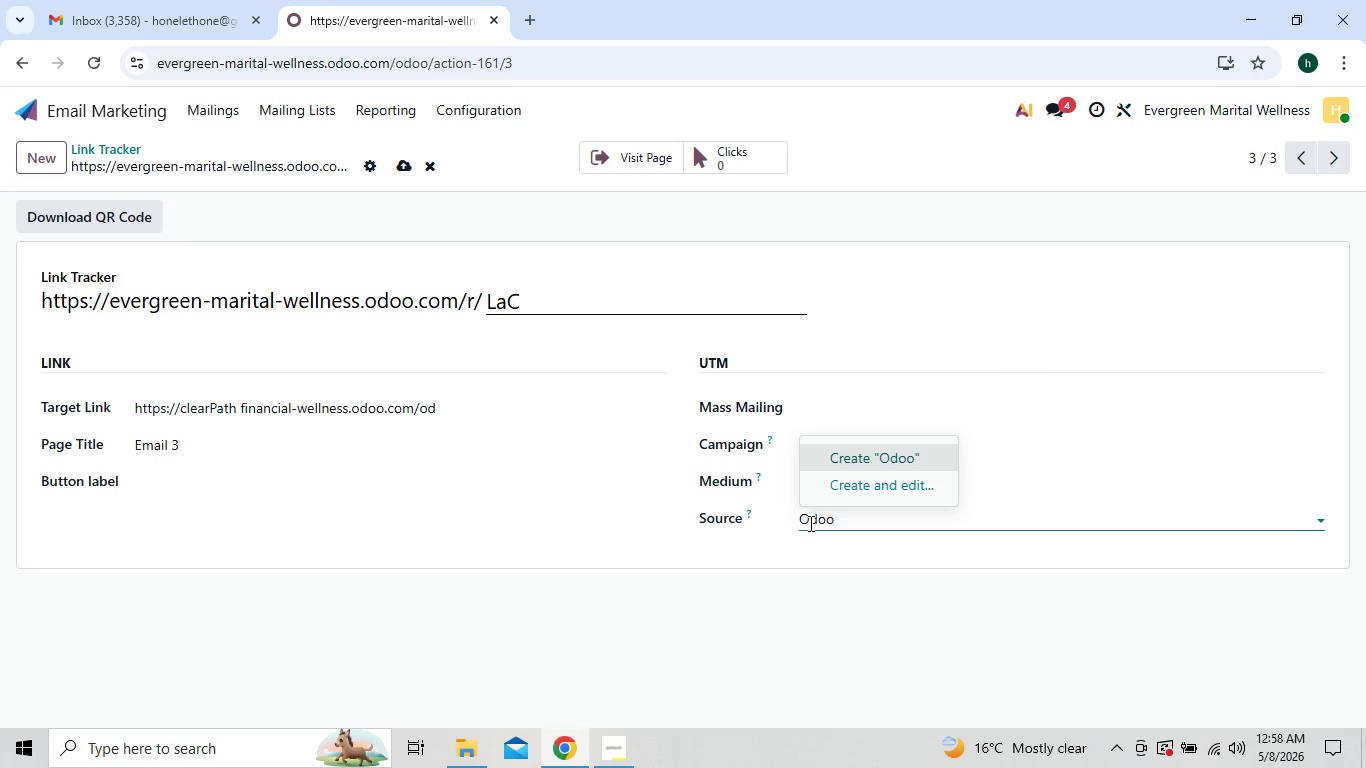 
left_click([770, 563])
 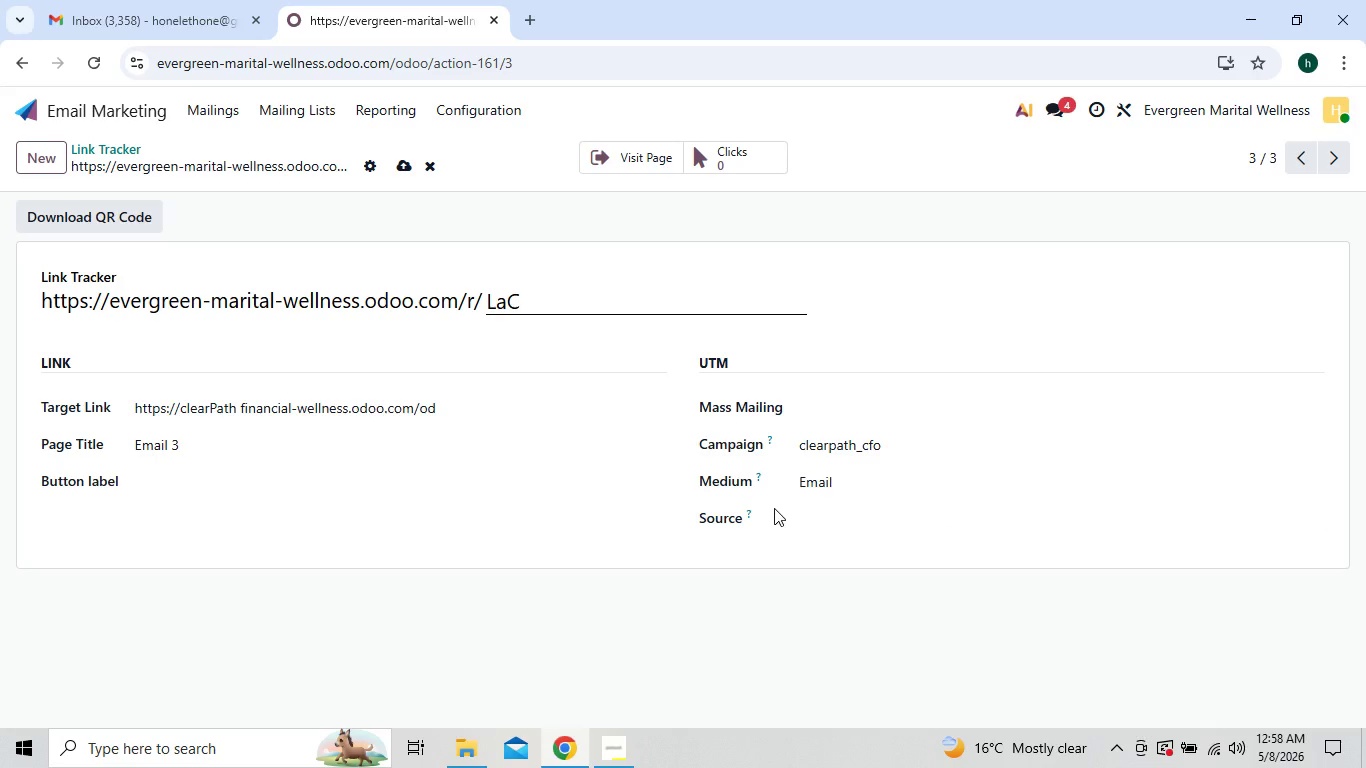 
left_click([809, 520])
 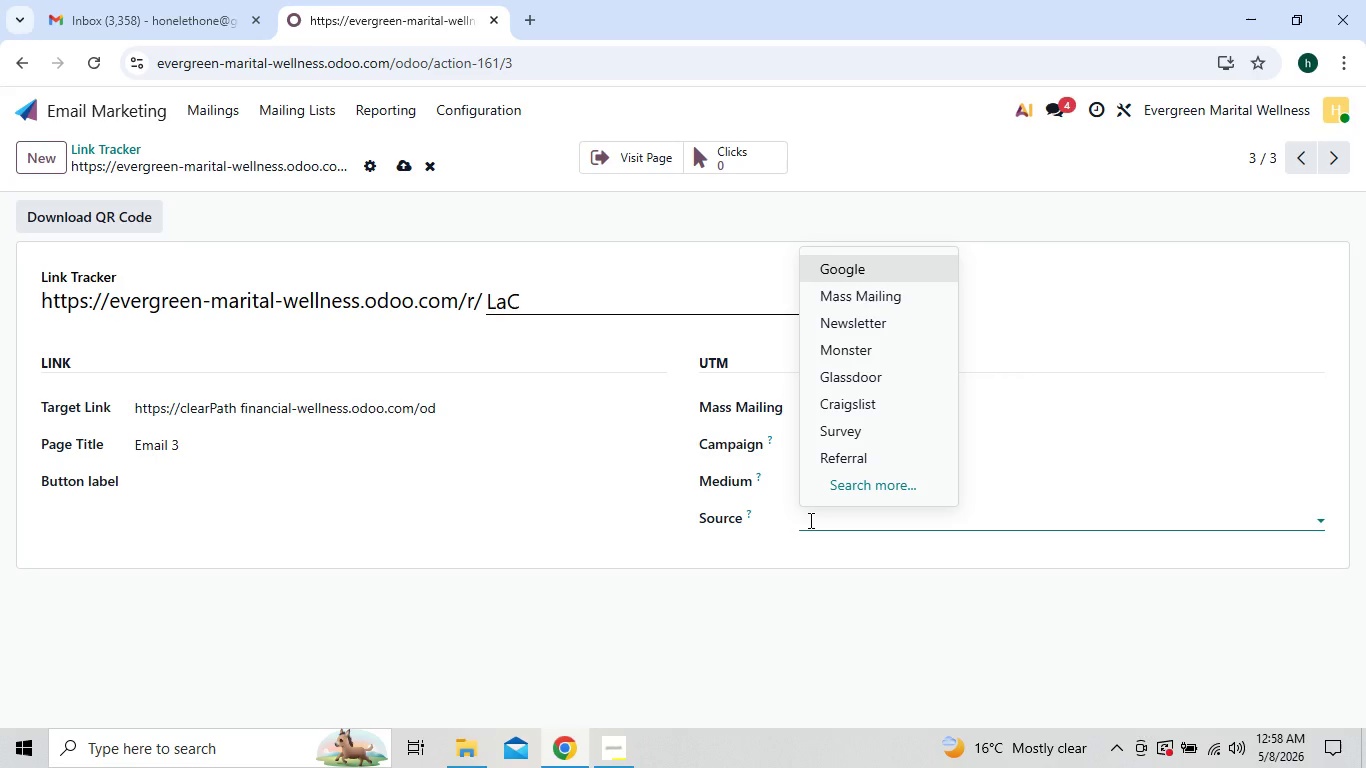 
type(Odoo)
 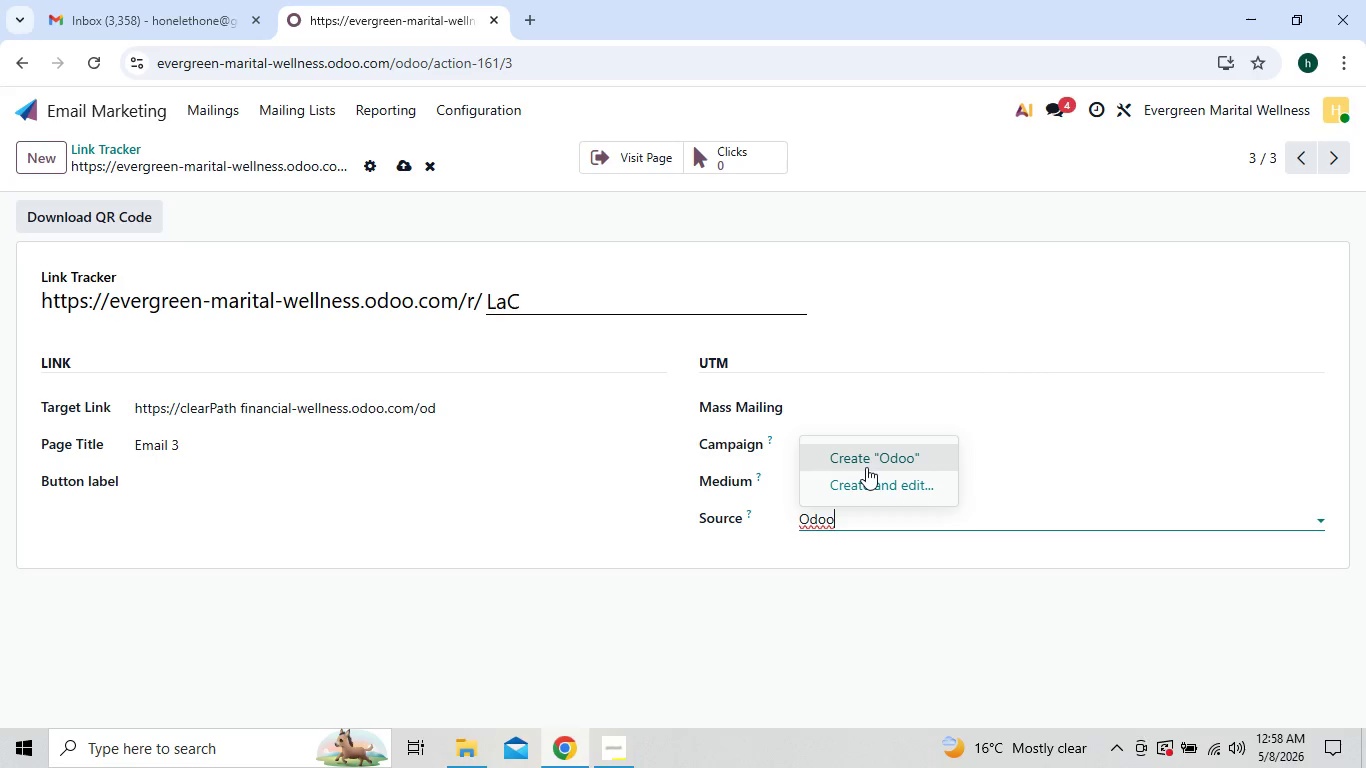 
left_click([866, 467])
 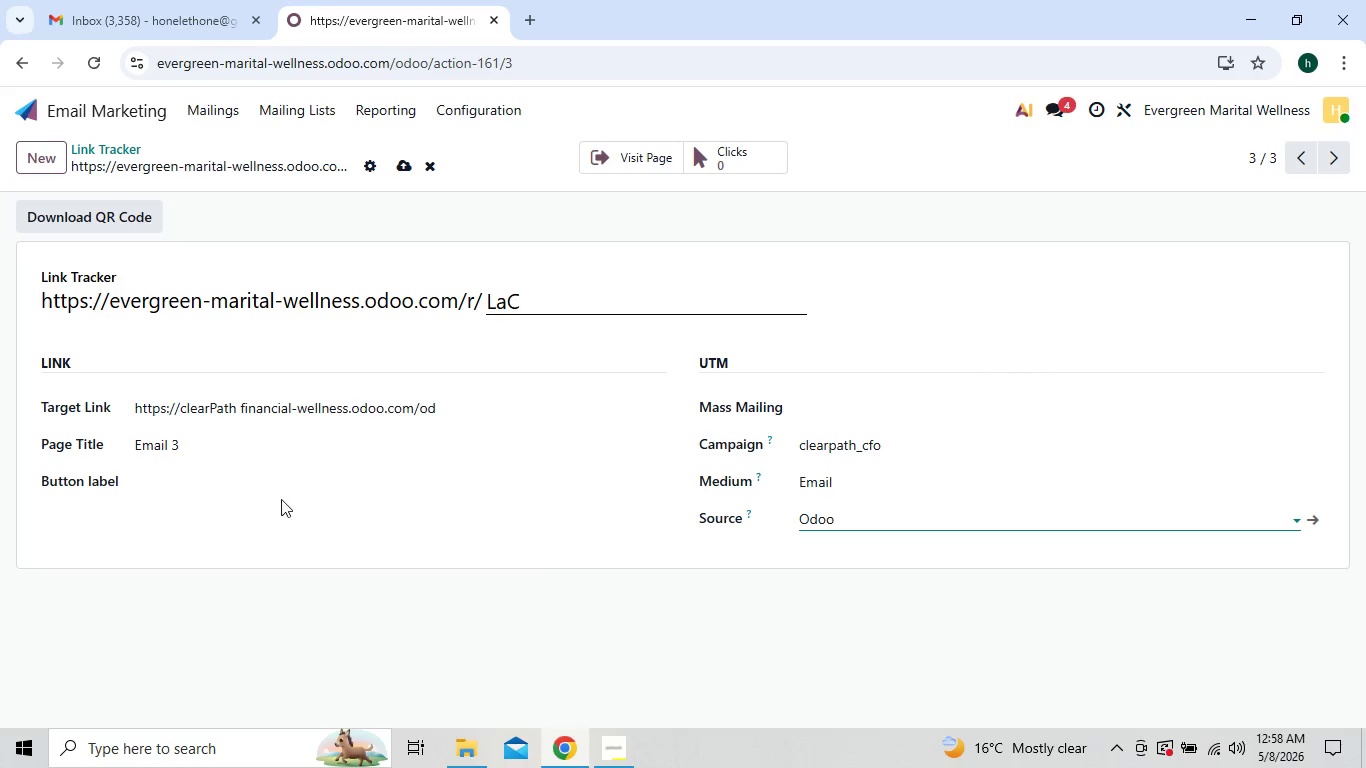 
left_click([201, 497])
 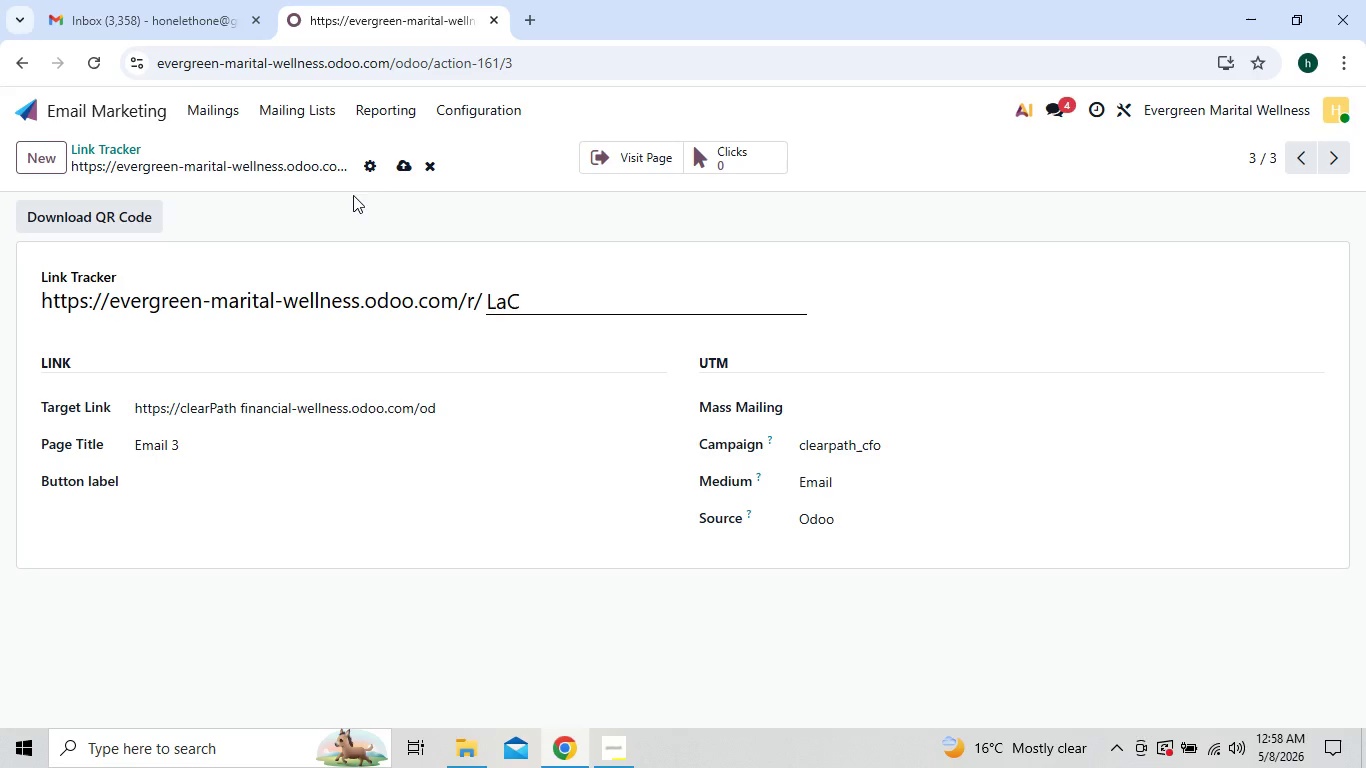 
left_click([398, 164])
 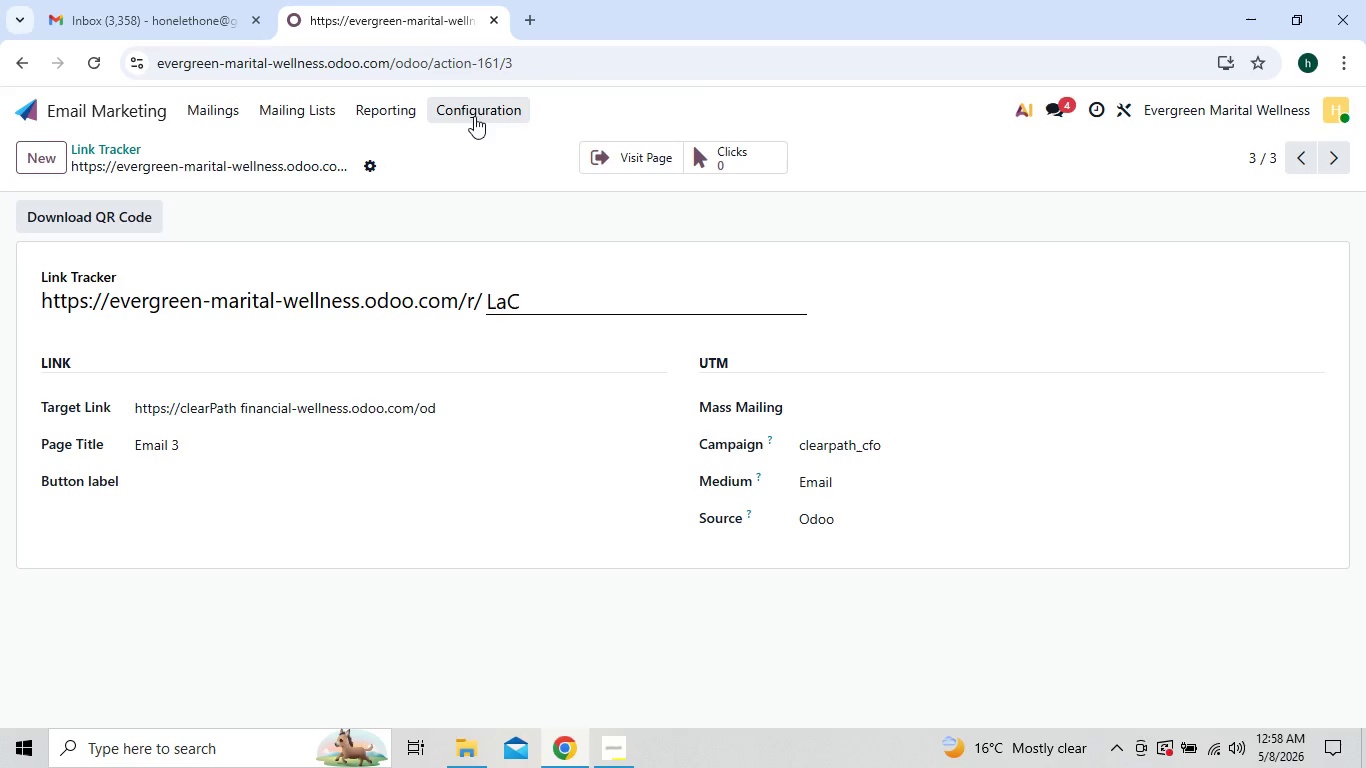 
left_click([475, 115])
 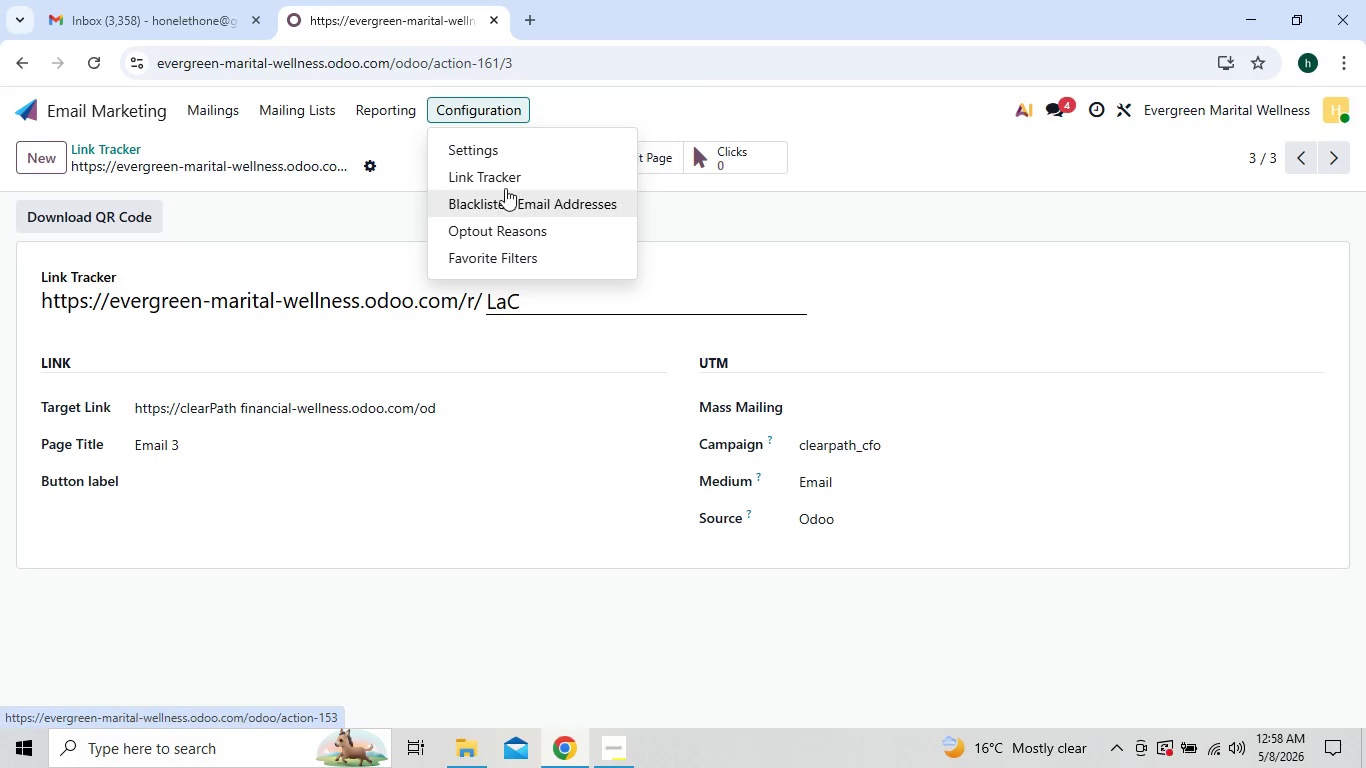 
left_click([505, 176])
 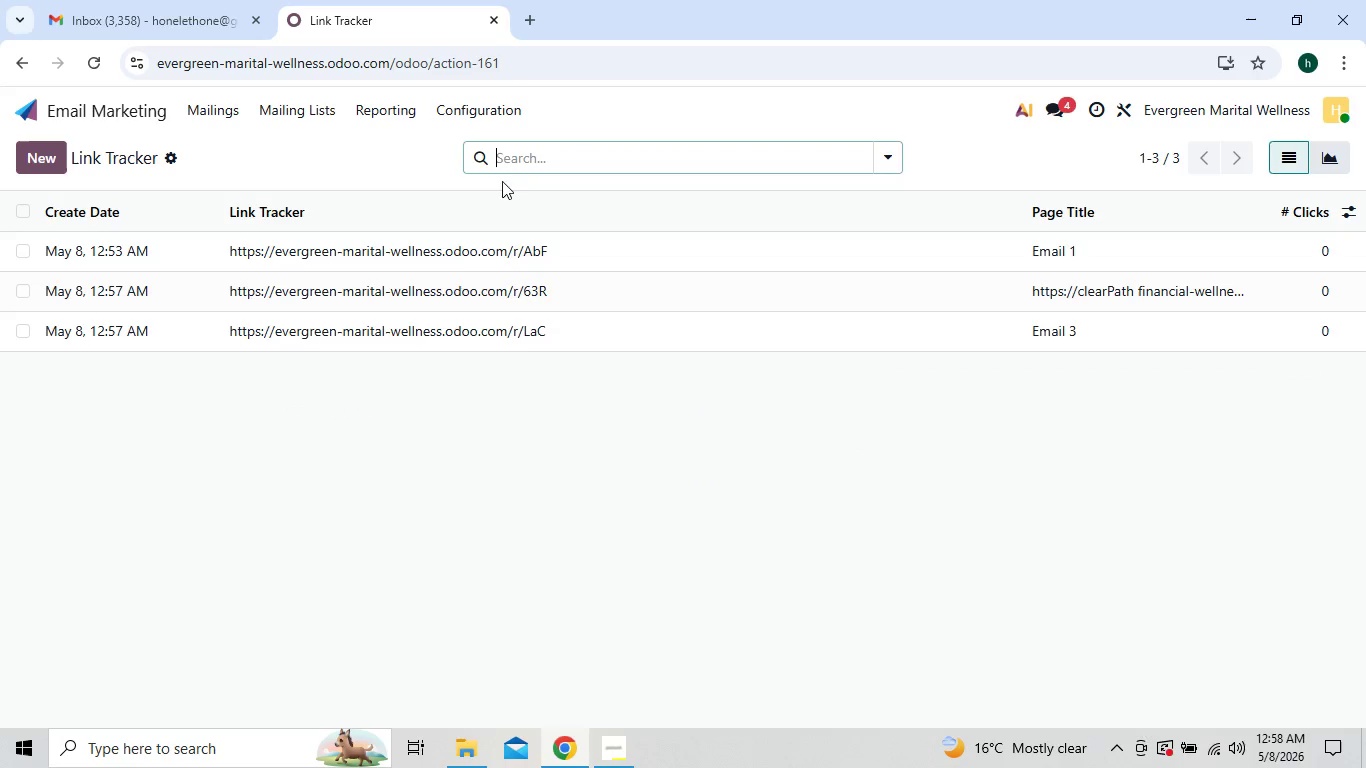 
mouse_move([440, 312])
 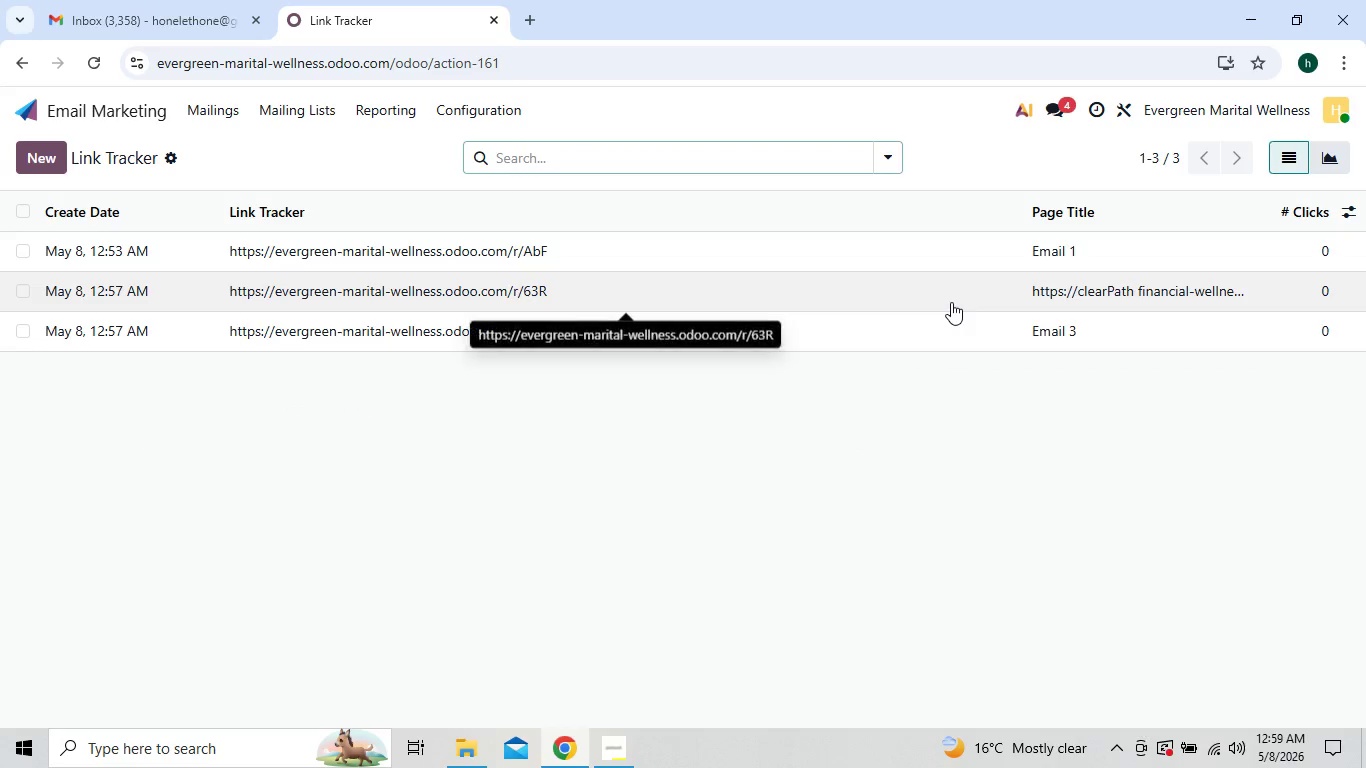 
double_click([951, 302])
 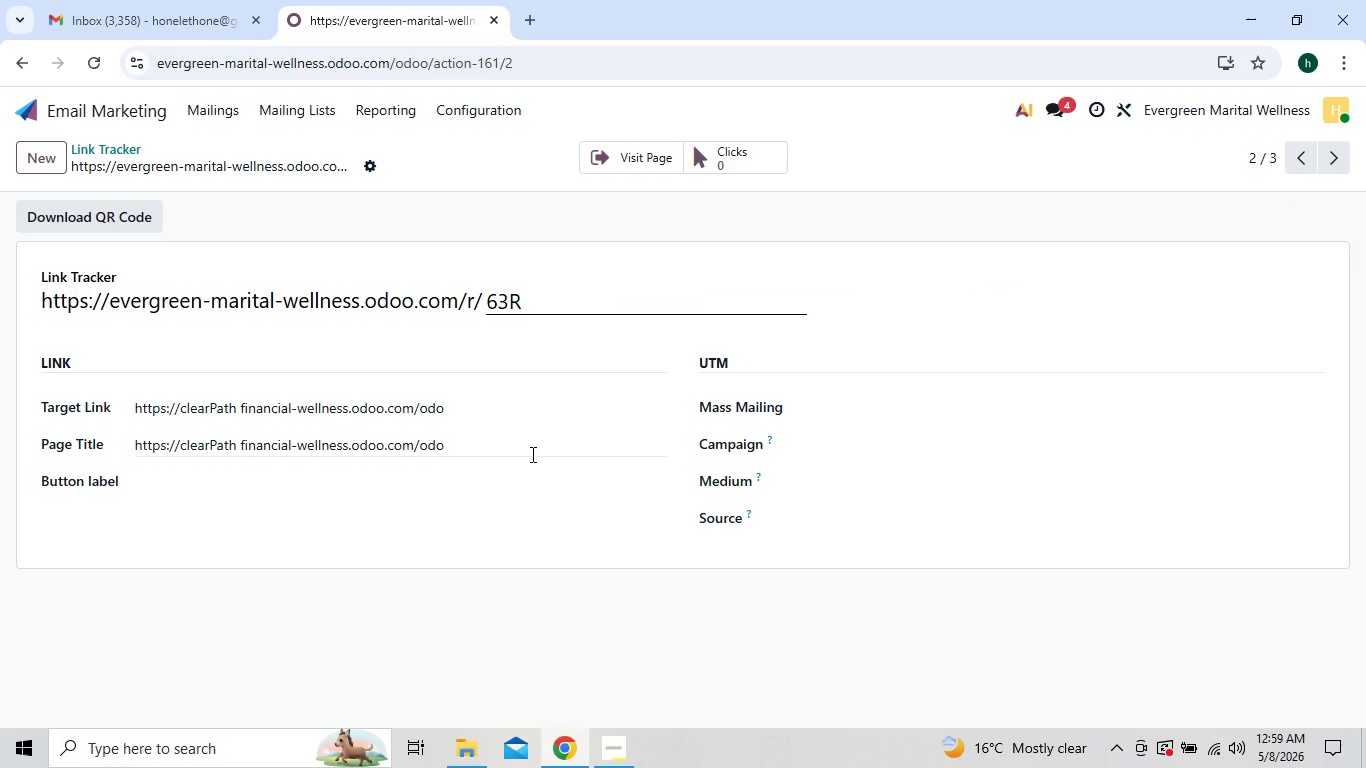 
left_click([531, 454])
 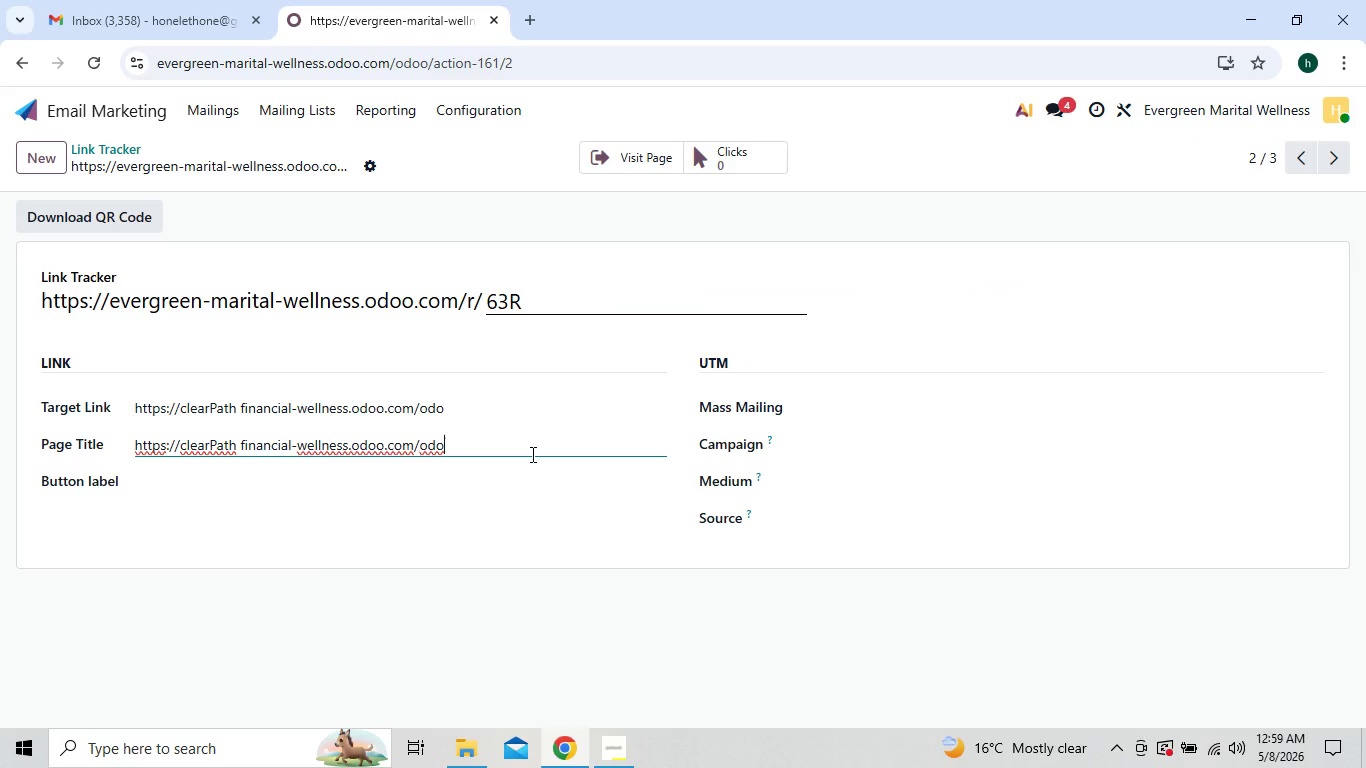 
hold_key(key=Backspace, duration=1.42)
 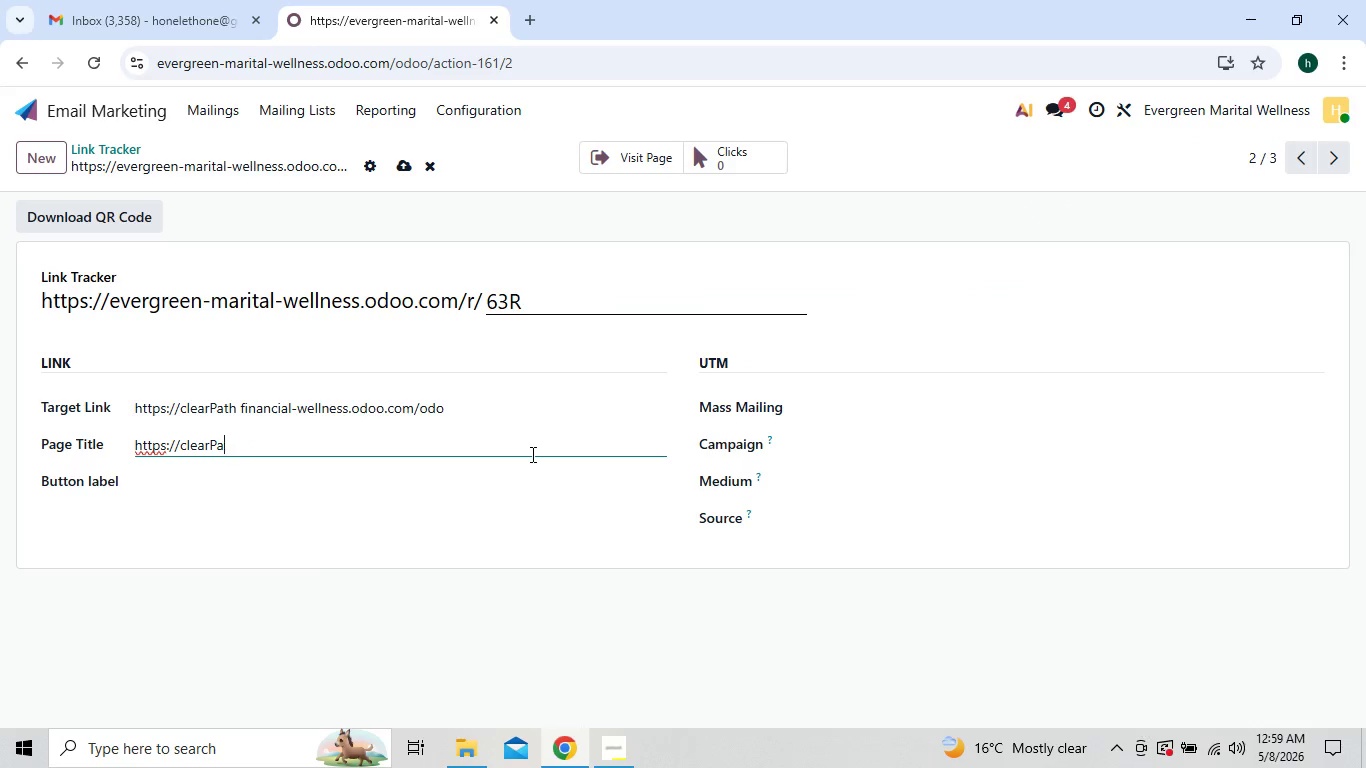 
key(Backspace)
key(Backspace)
key(Backspace)
key(Backspace)
key(Backspace)
key(Backspace)
key(Backspace)
key(Backspace)
key(Backspace)
key(Backspace)
key(Backspace)
key(Backspace)
key(Backspace)
key(Backspace)
key(Backspace)
key(Backspace)
type(Email 2)
 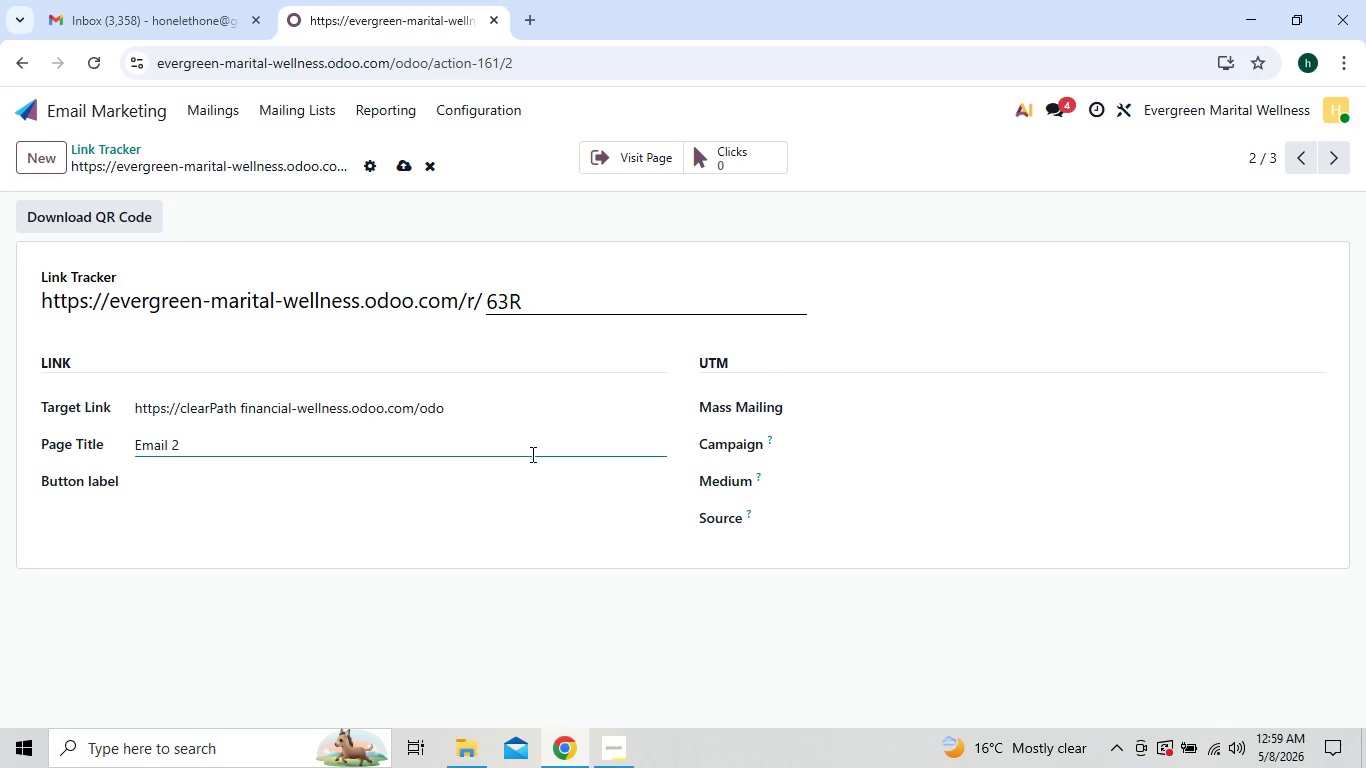 
left_click([801, 408])
 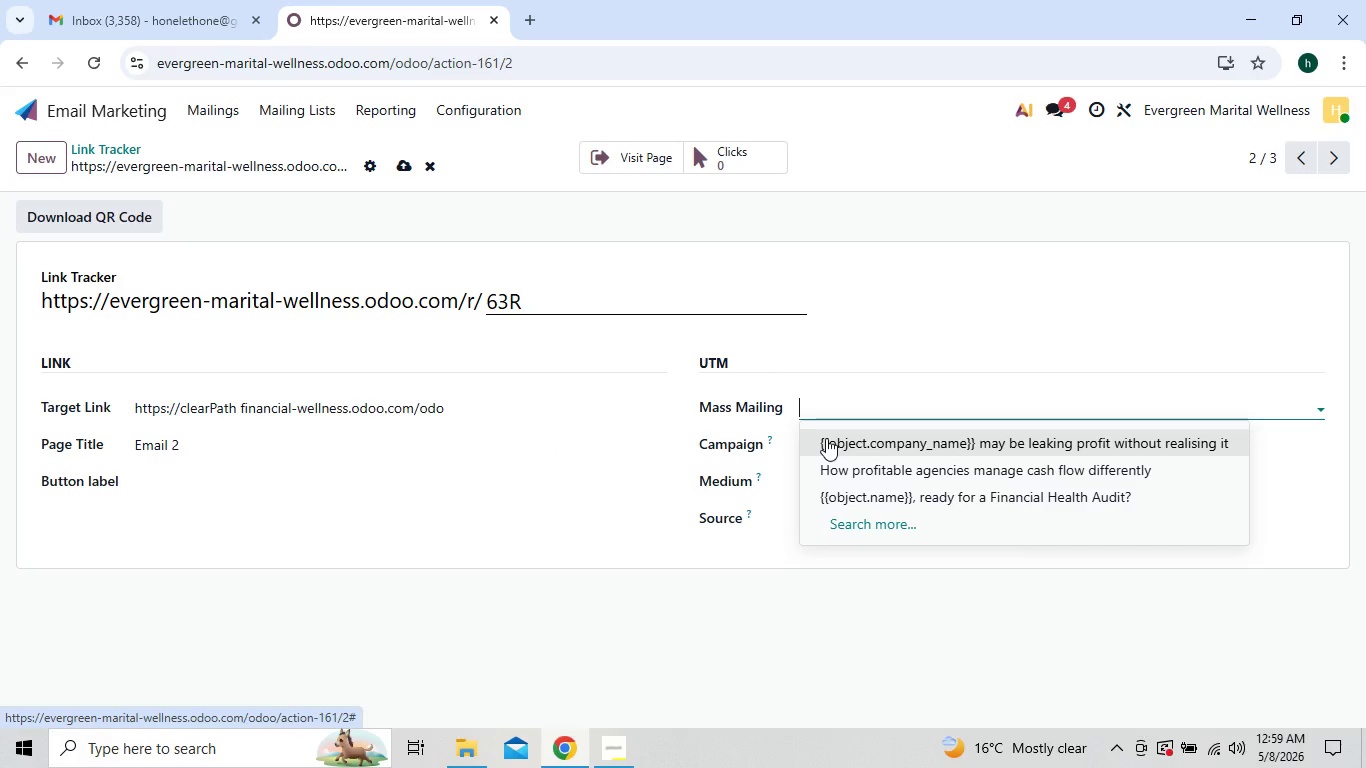 
wait(6.14)
 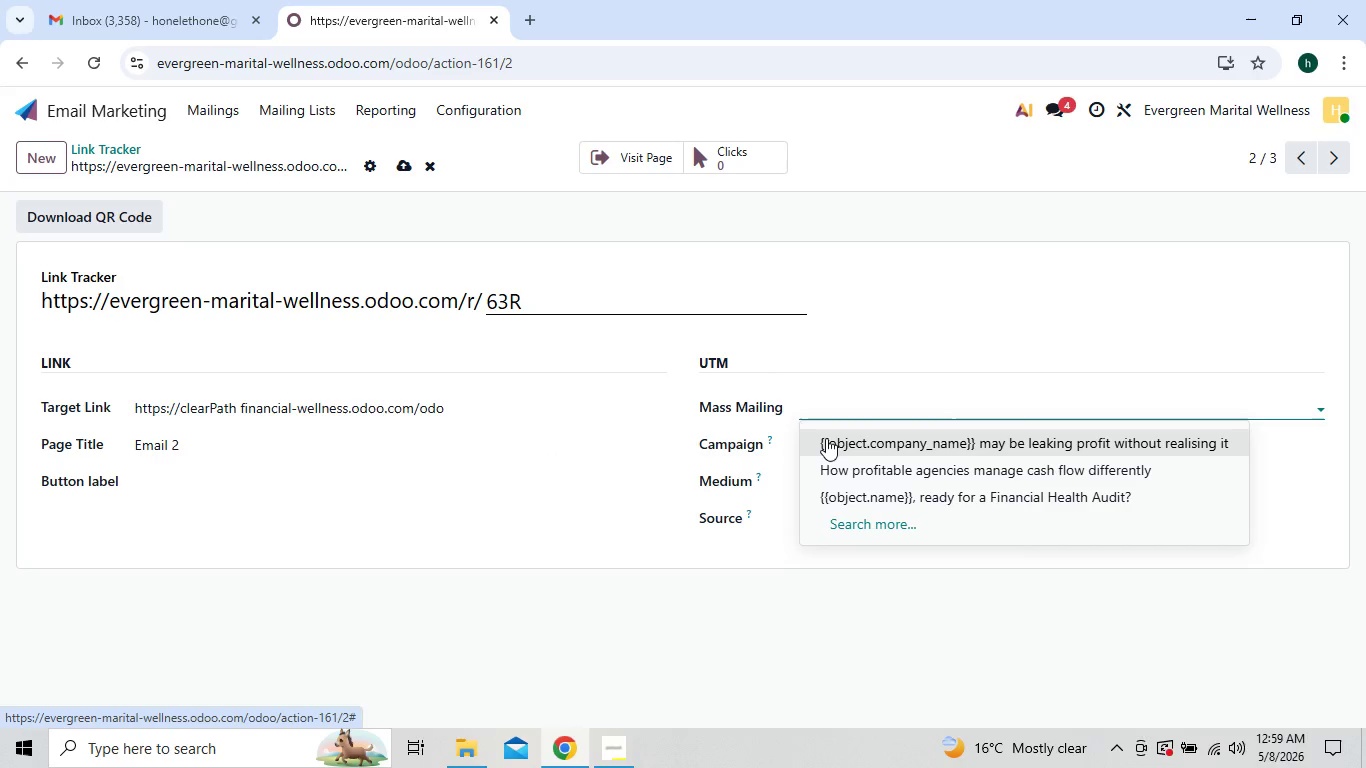 
left_click([854, 470])
 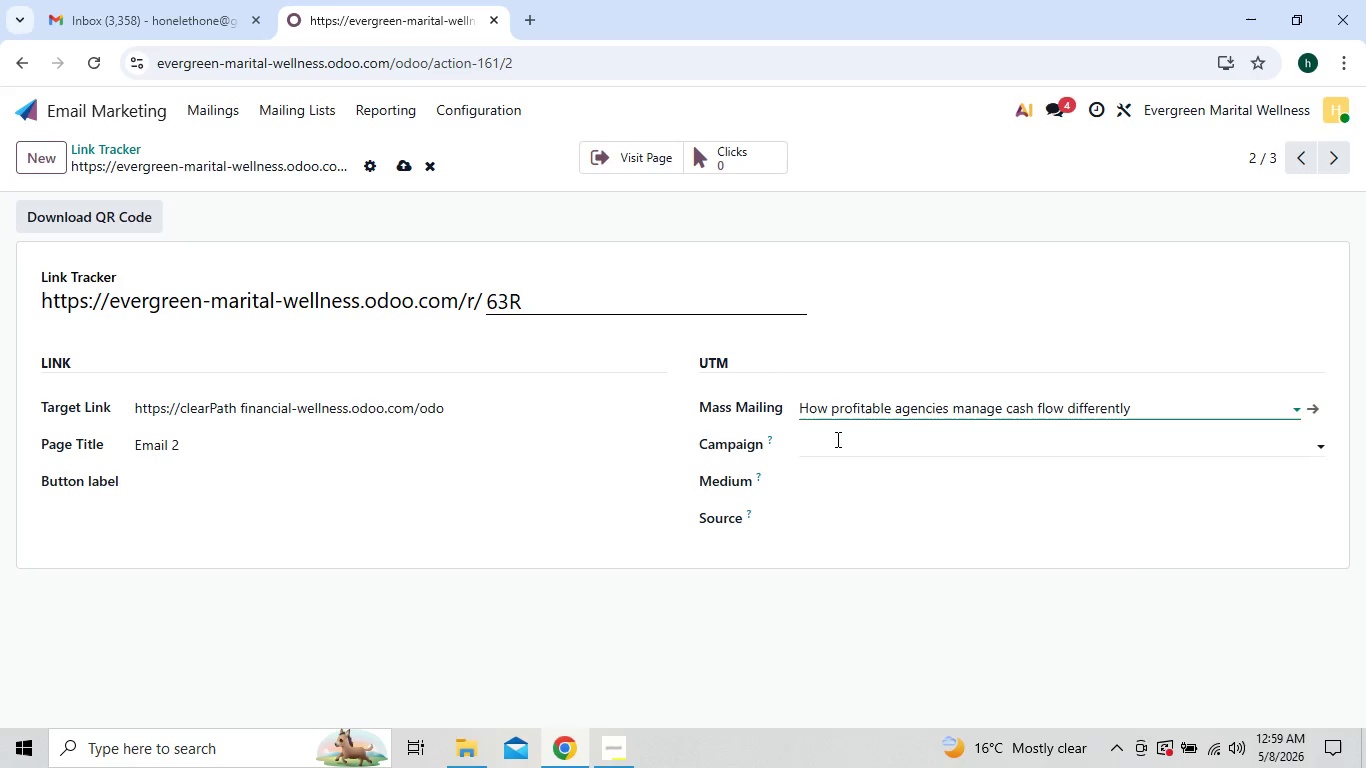 
left_click([836, 439])
 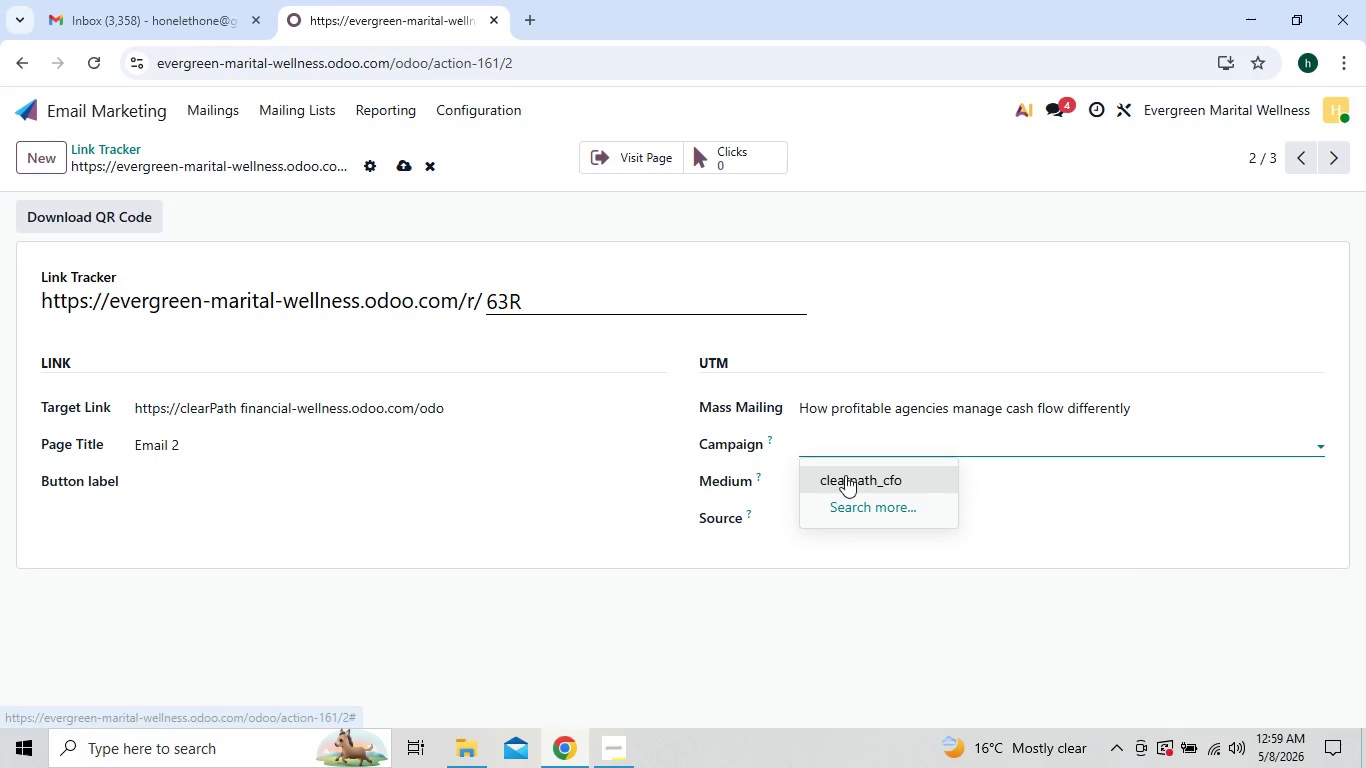 
left_click([845, 475])
 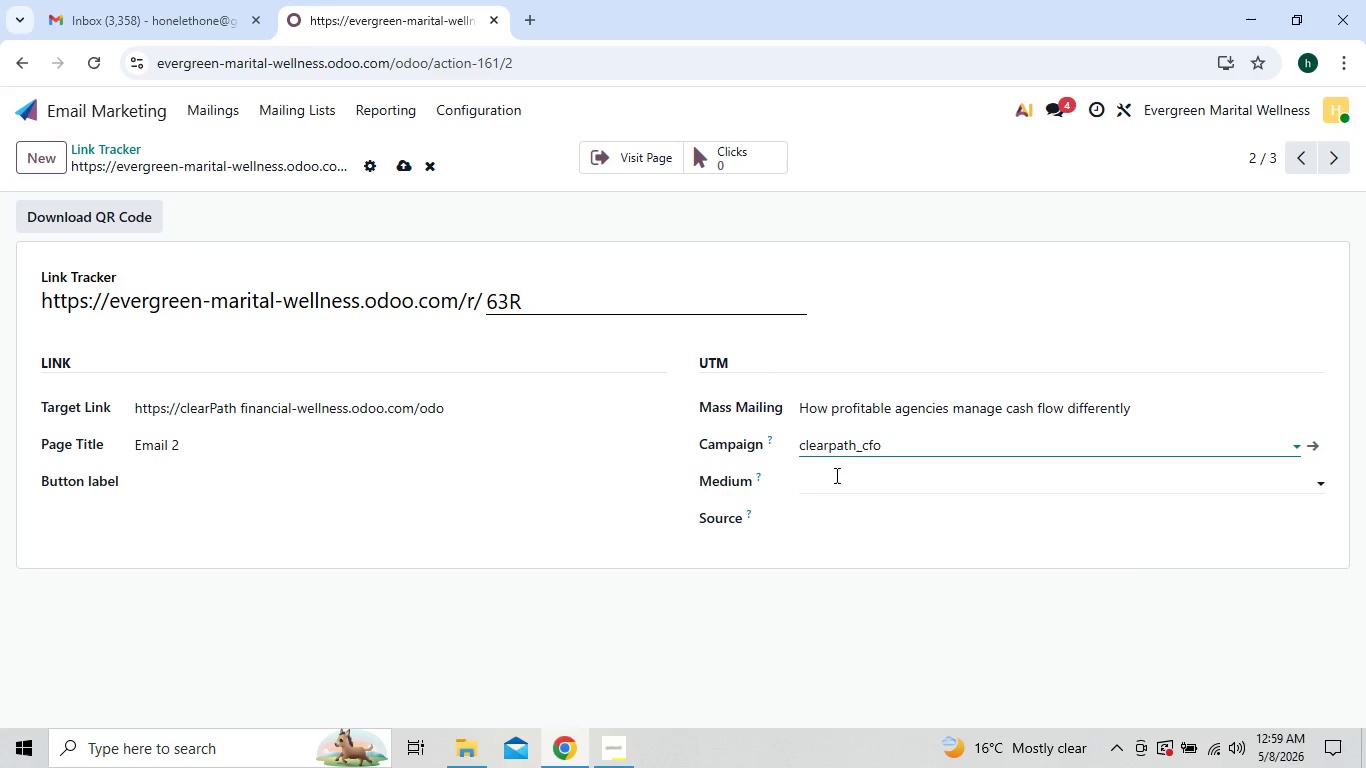 
left_click([835, 479])
 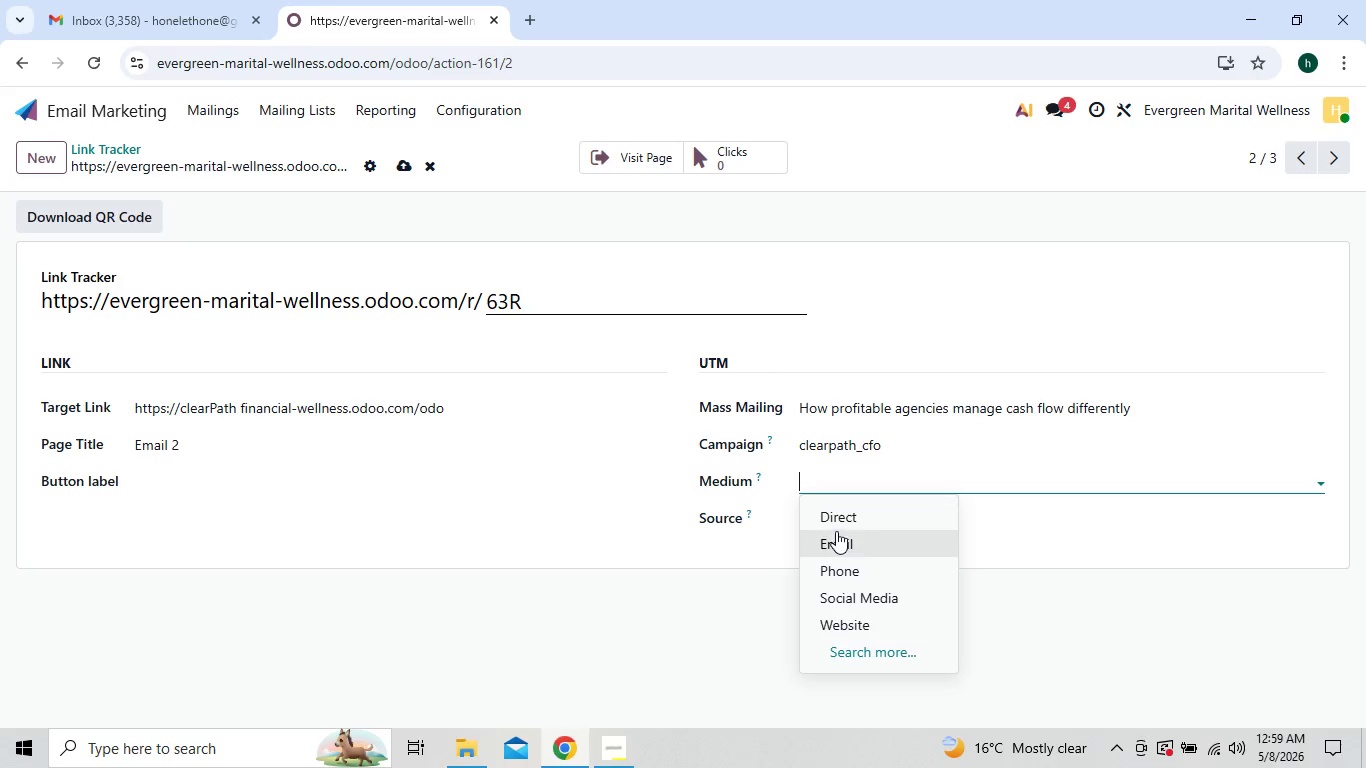 
left_click([837, 536])
 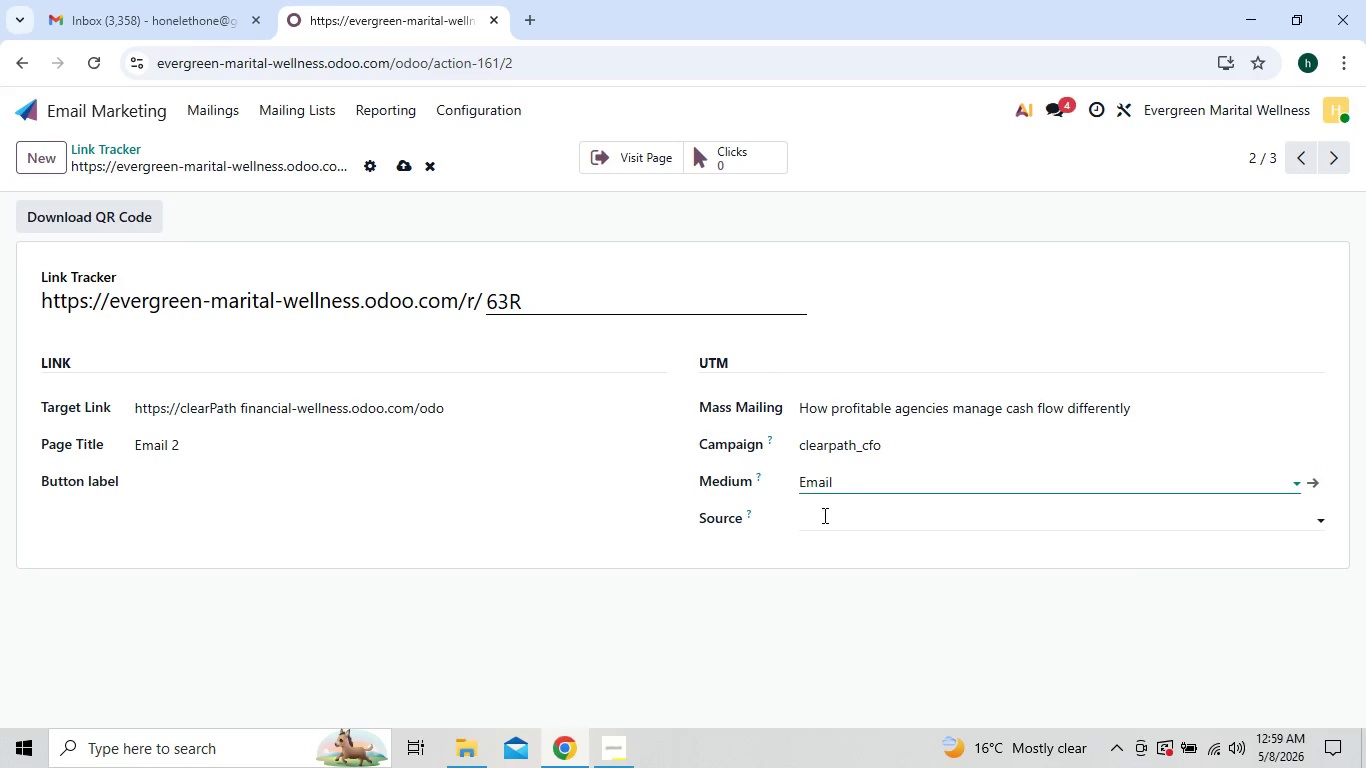 
left_click([823, 515])
 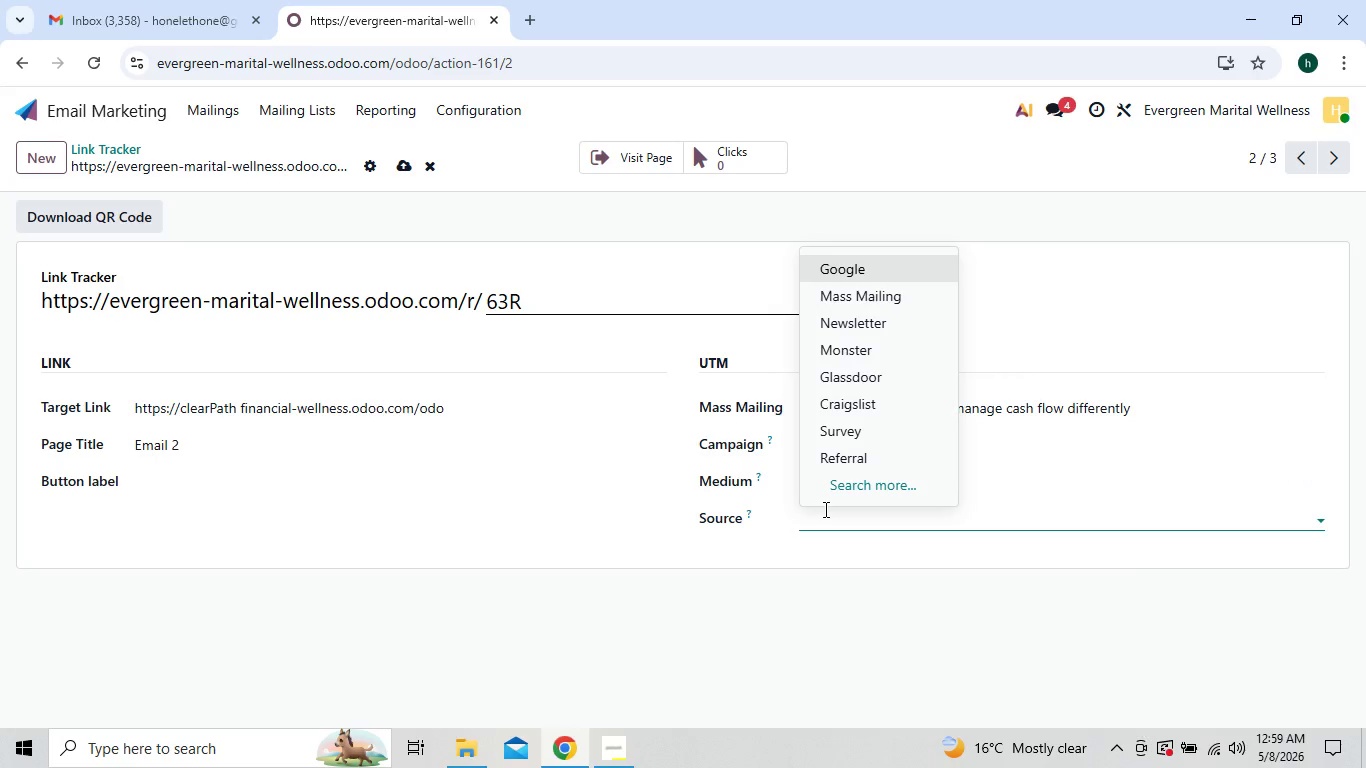 
type(odoo)
key(Backspace)
key(Backspace)
key(Backspace)
key(Backspace)
type(Odoo)
 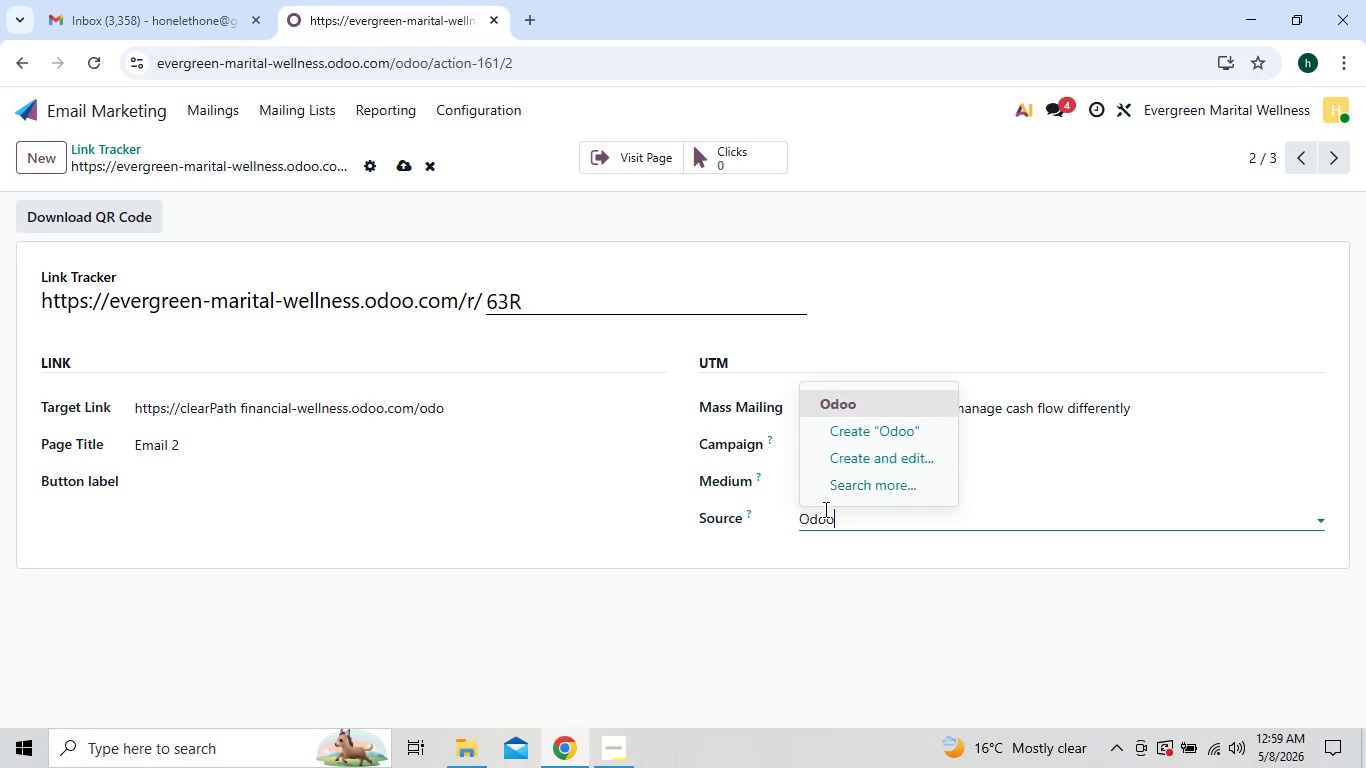 
left_click([866, 415])
 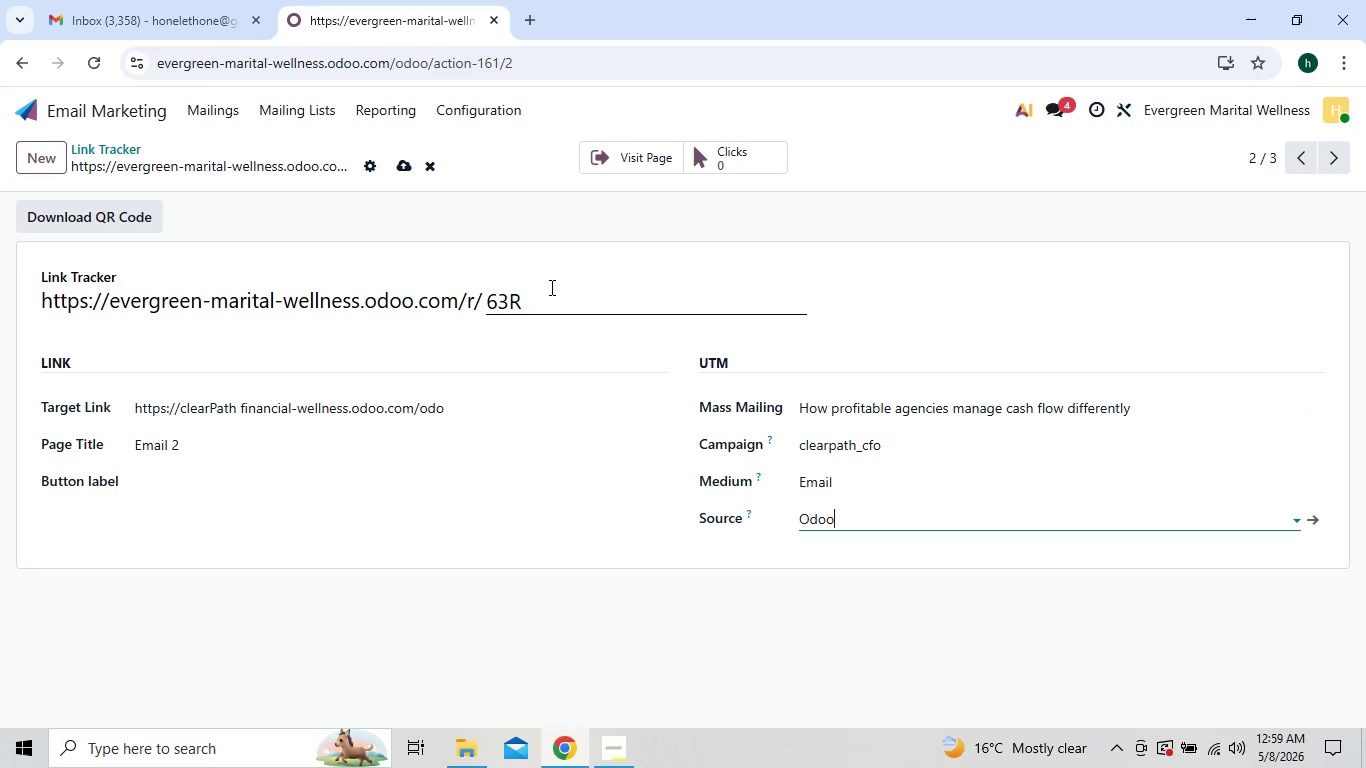 
left_click([400, 165])
 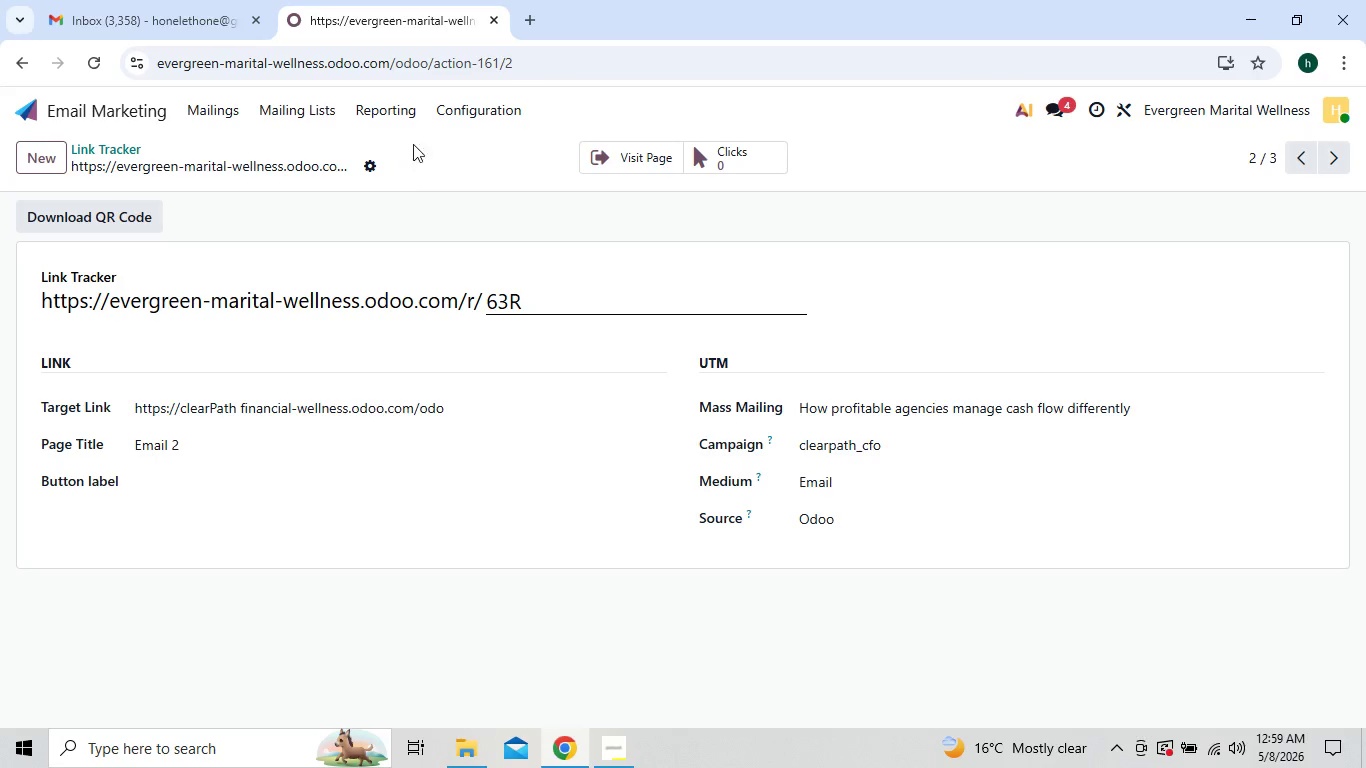 
left_click([460, 111])
 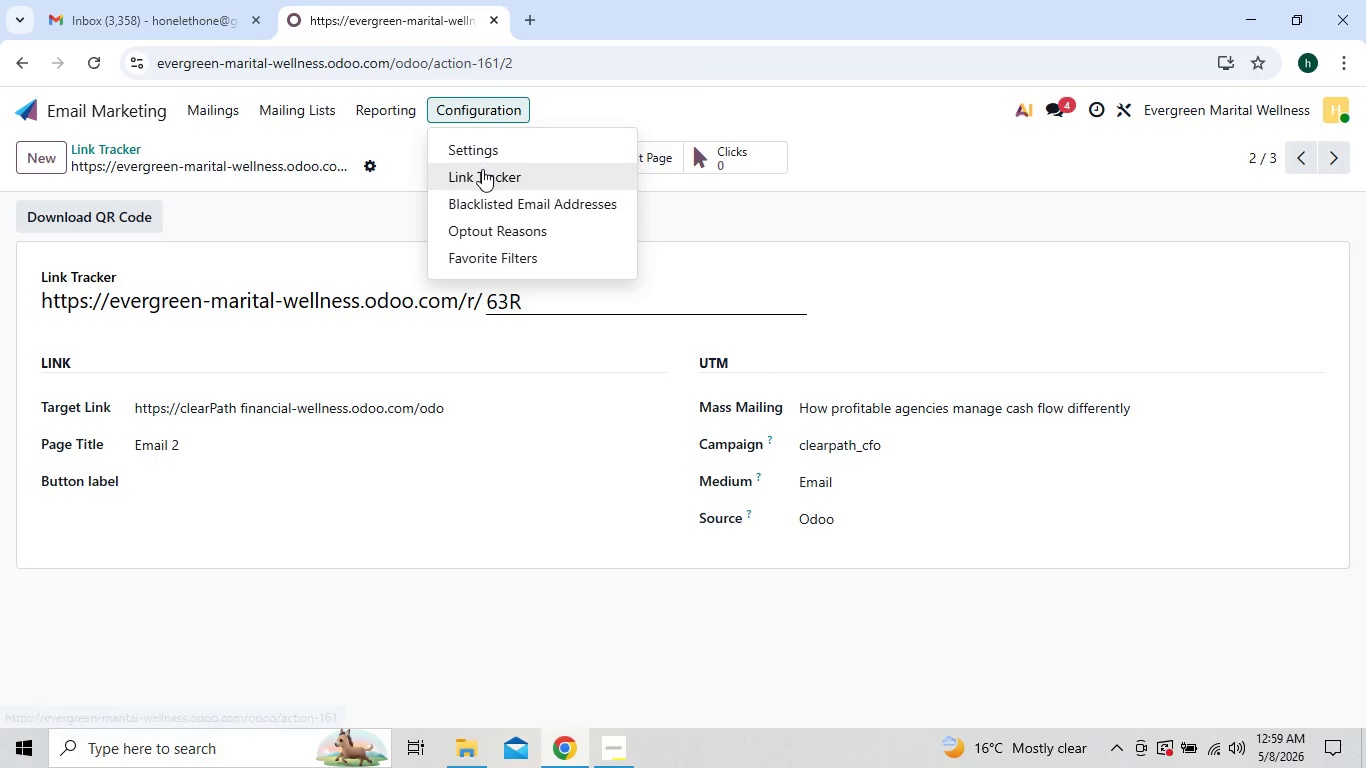 
left_click([482, 169])
 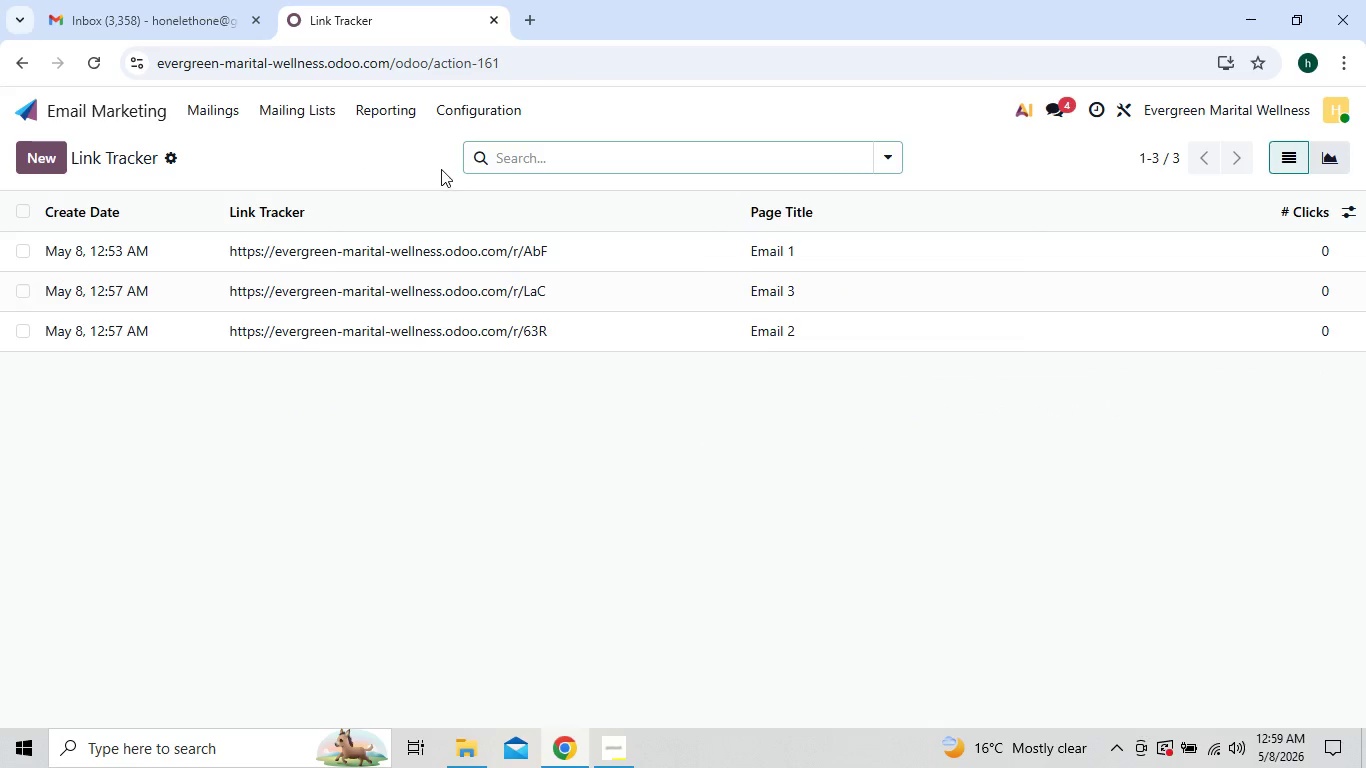 
wait(9.25)
 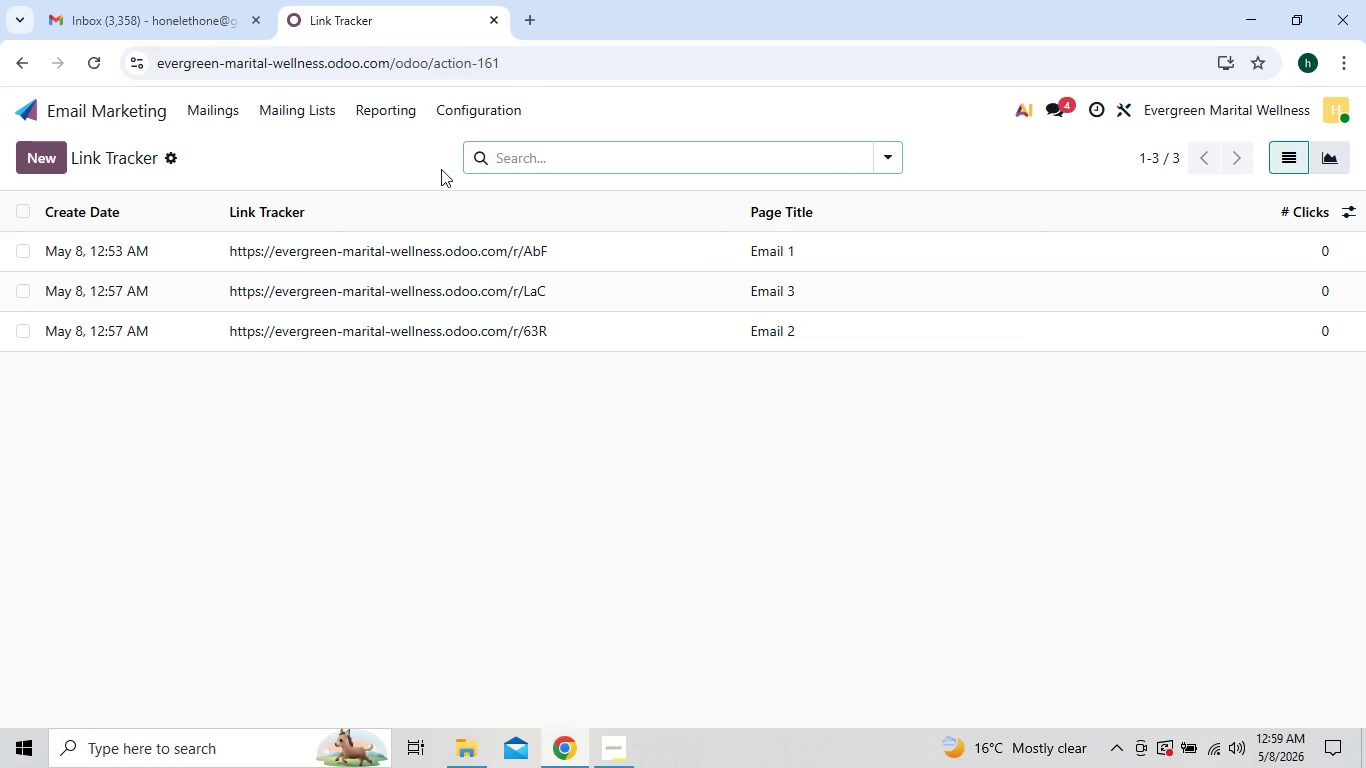 
left_click([615, 746])